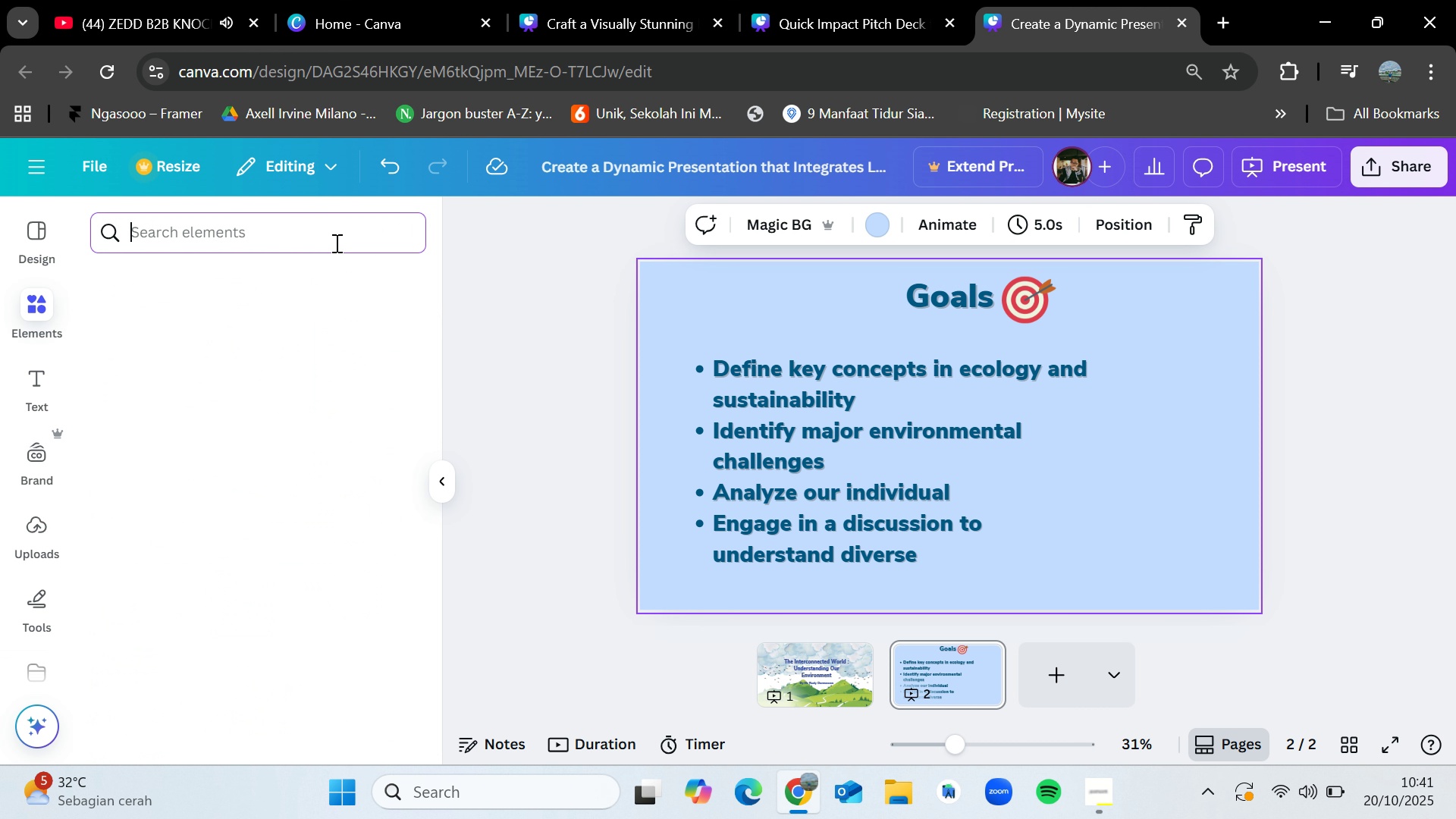 
type(environ)
 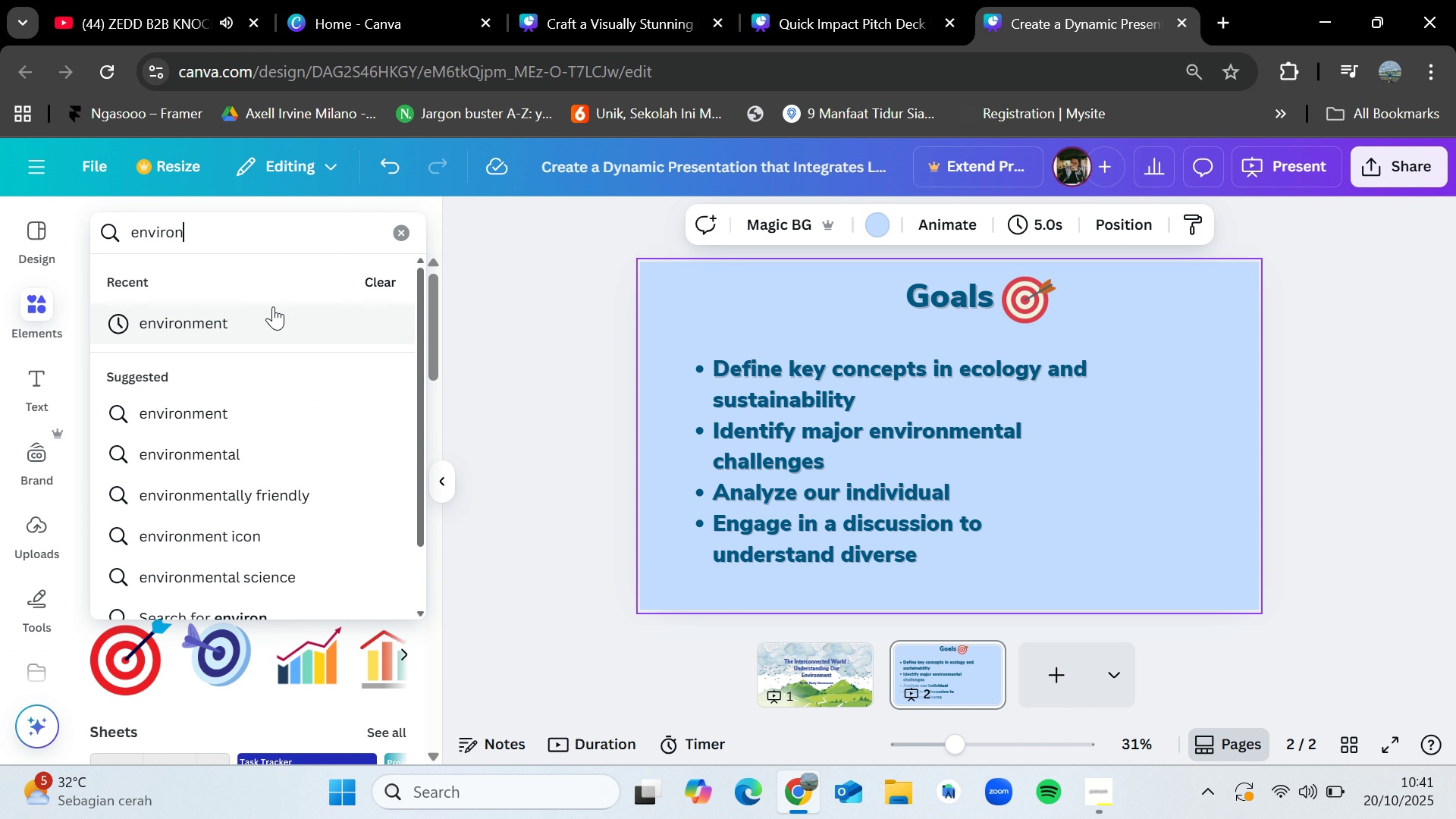 
left_click([275, 310])
 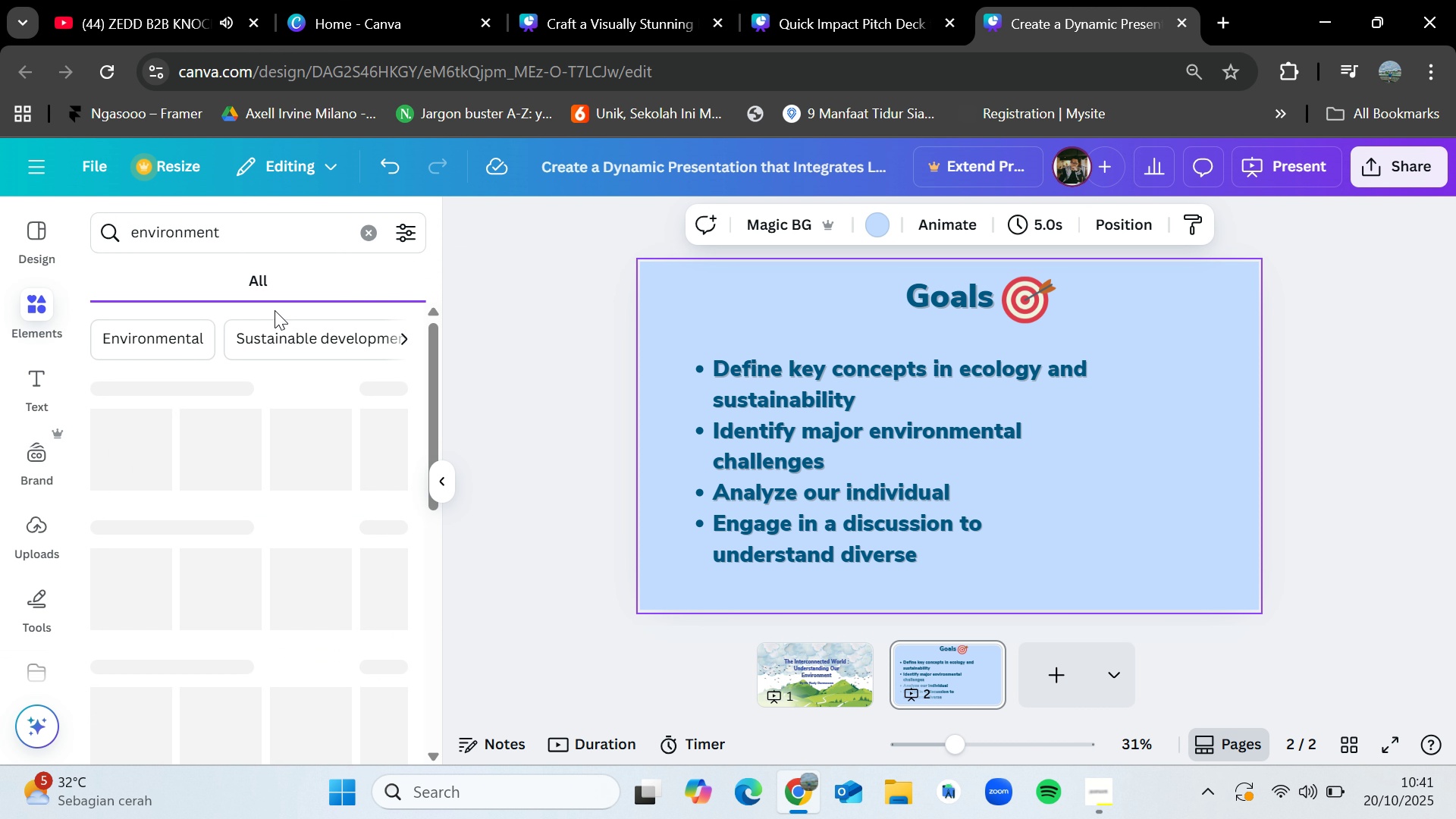 
key(VolumeUp)
 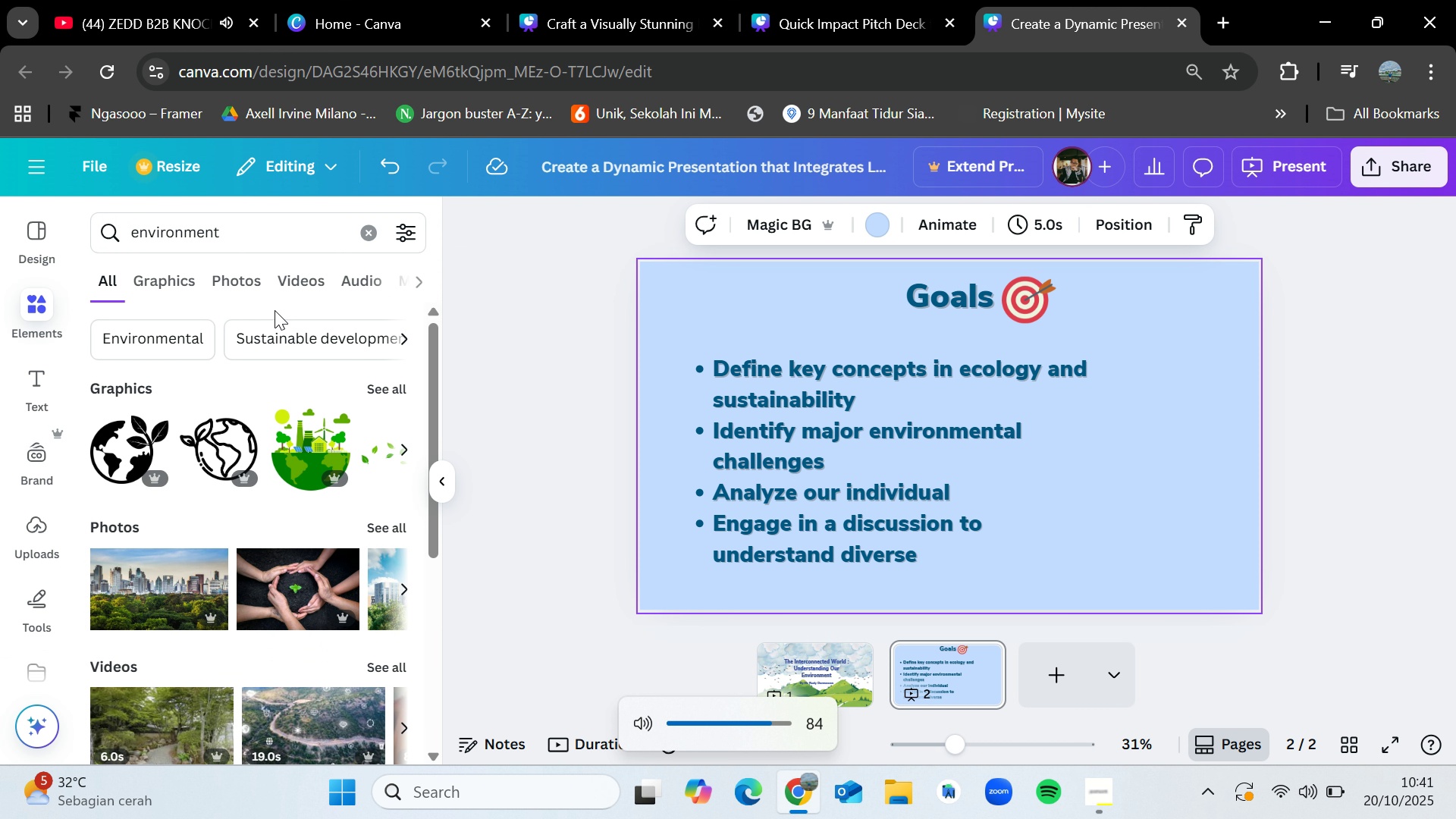 
key(VolumeUp)
 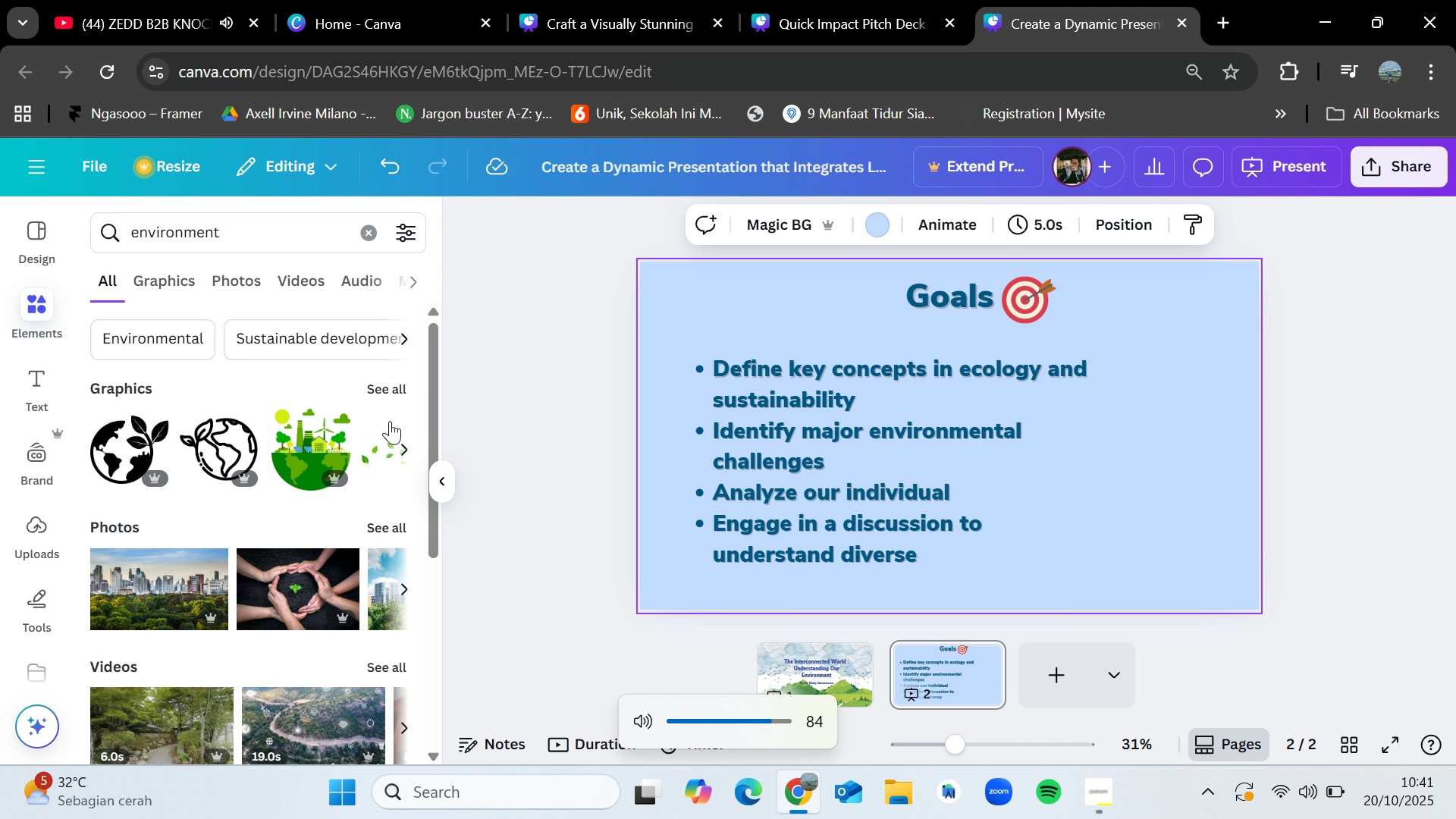 
left_click([390, 391])
 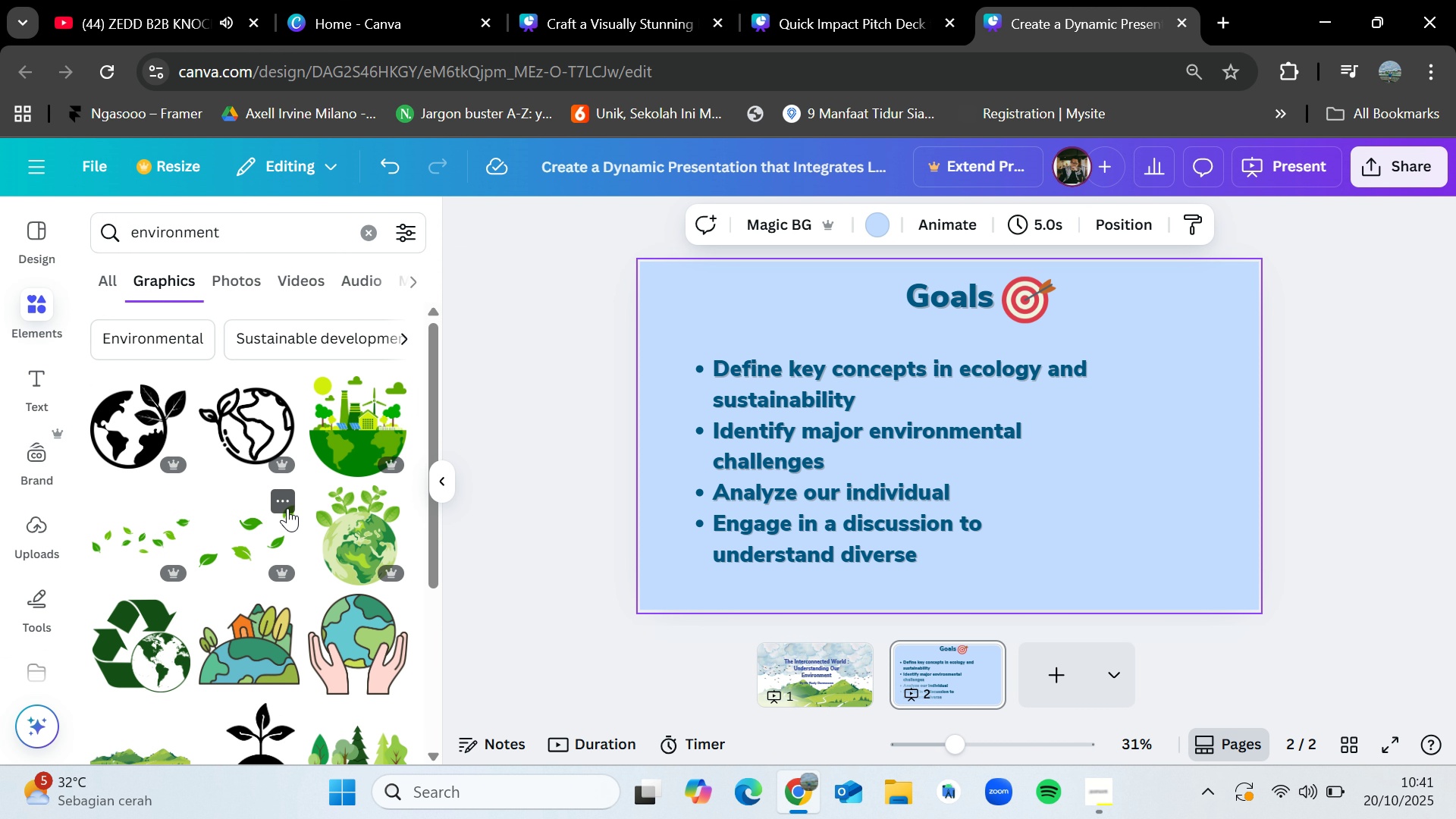 
scroll: coordinate [264, 550], scroll_direction: down, amount: 7.0
 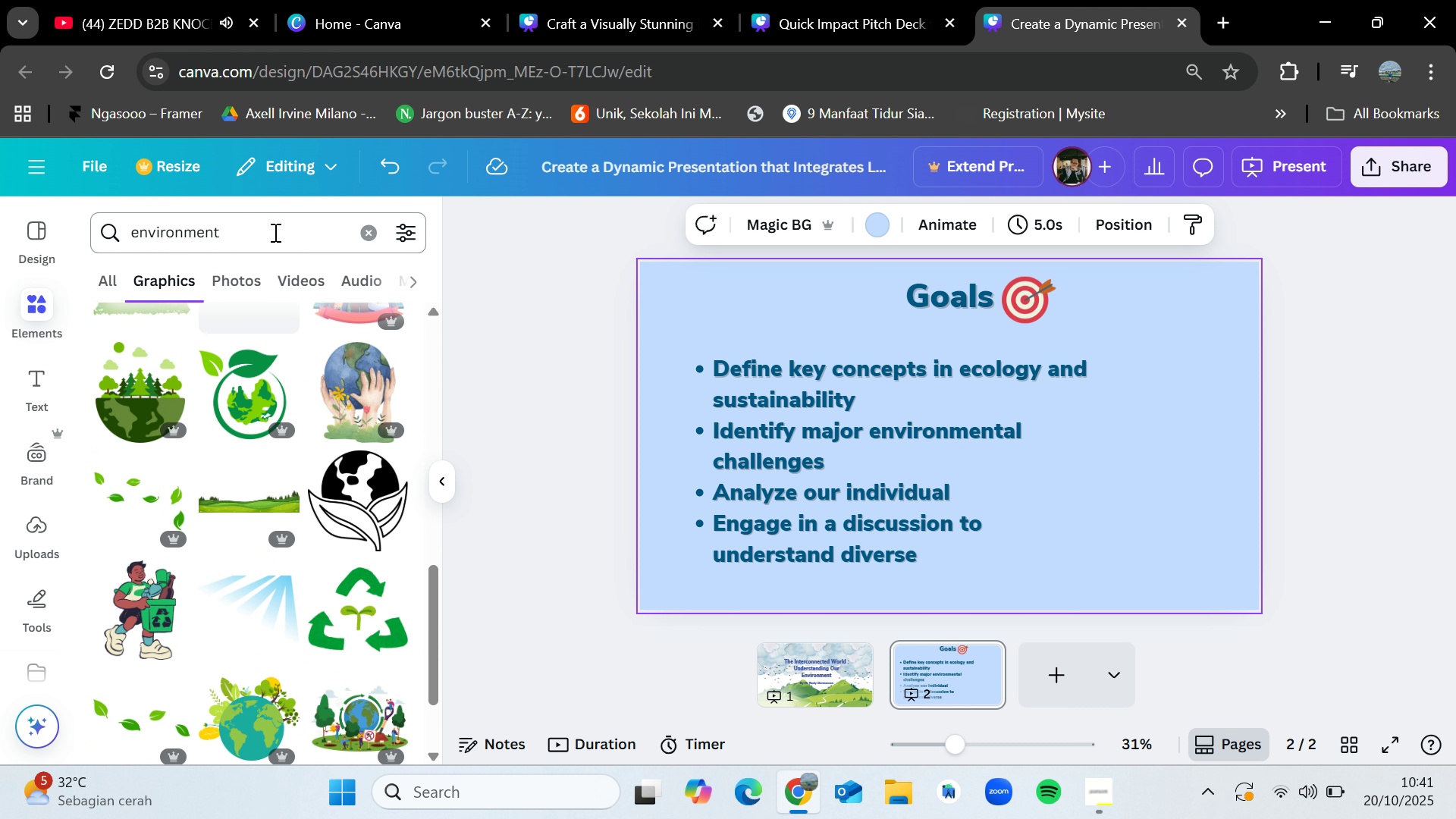 
left_click_drag(start_coordinate=[275, 233], to_coordinate=[105, 237])
 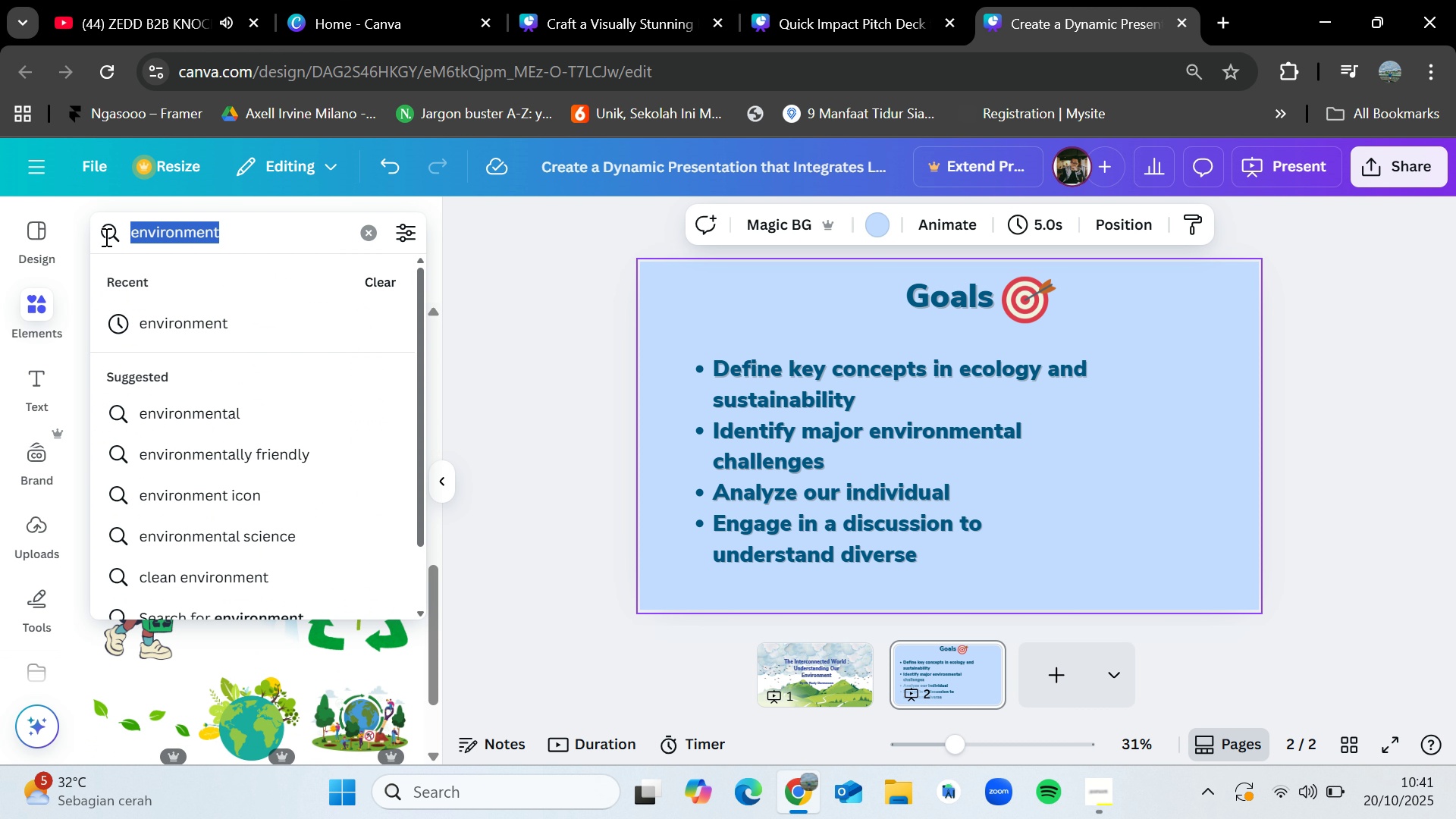 
key(Backspace)
type(tree)
 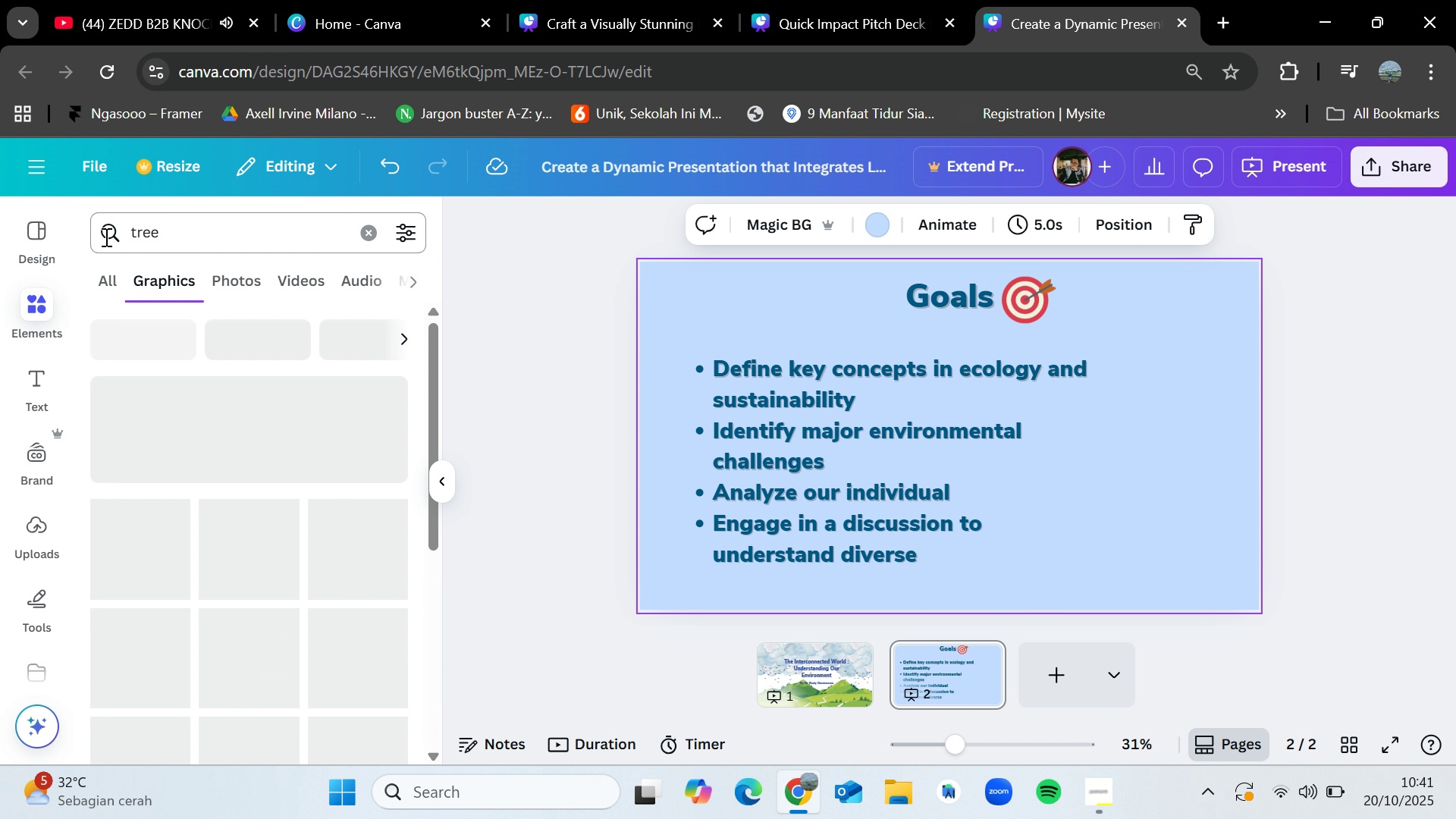 
key(Enter)
 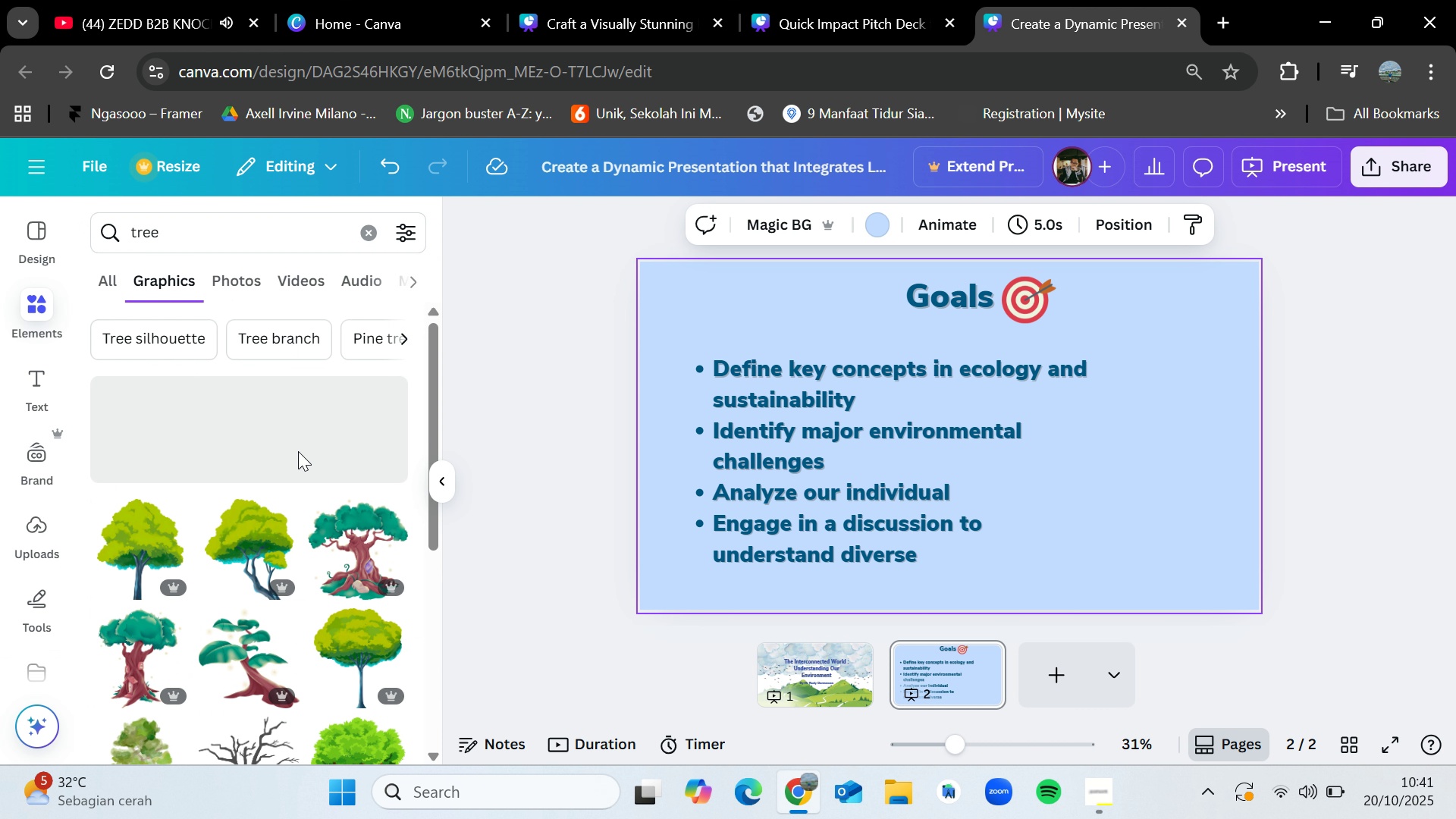 
scroll: coordinate [280, 714], scroll_direction: down, amount: 12.0
 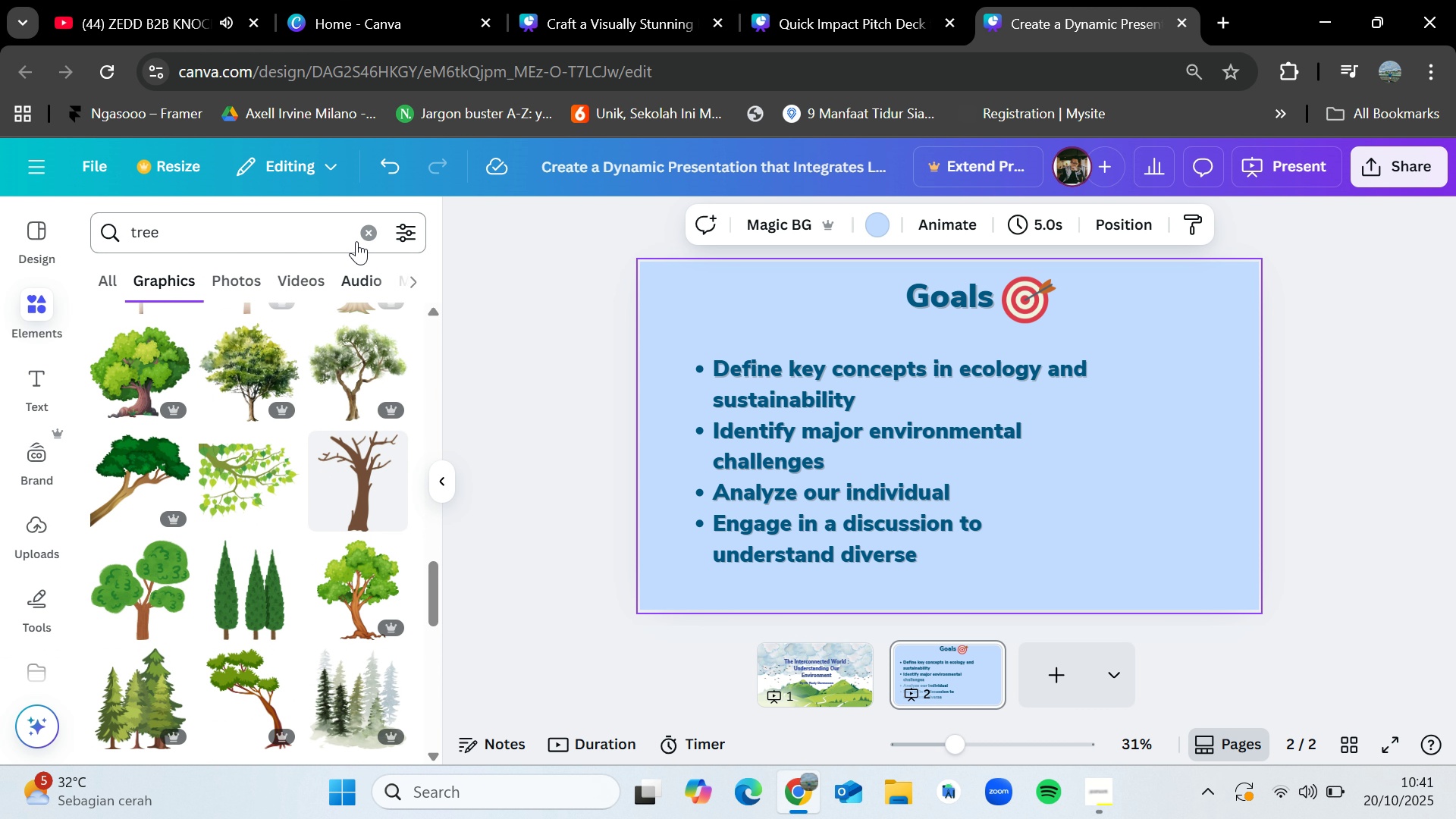 
left_click([359, 237])
 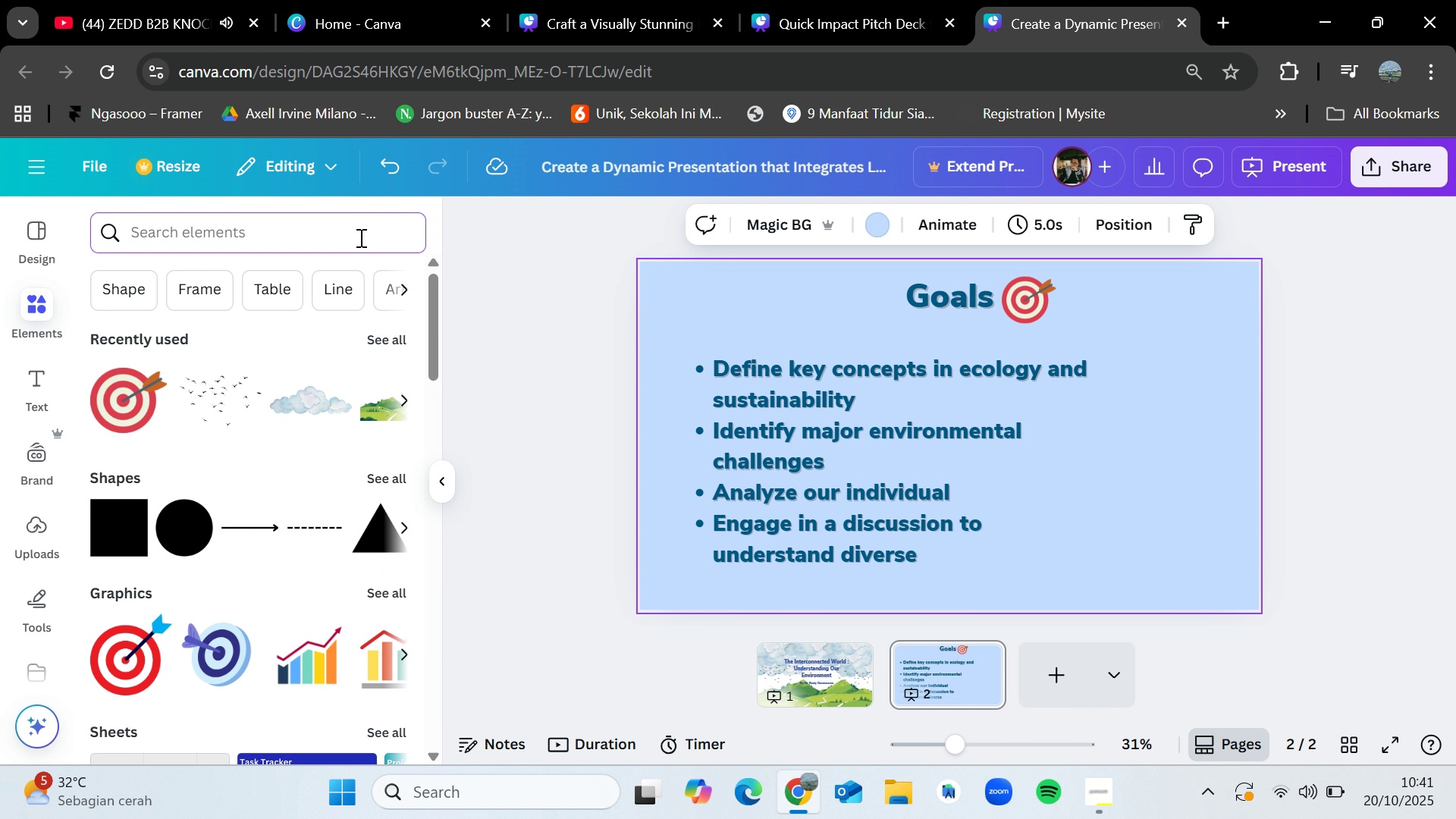 
type(park)
 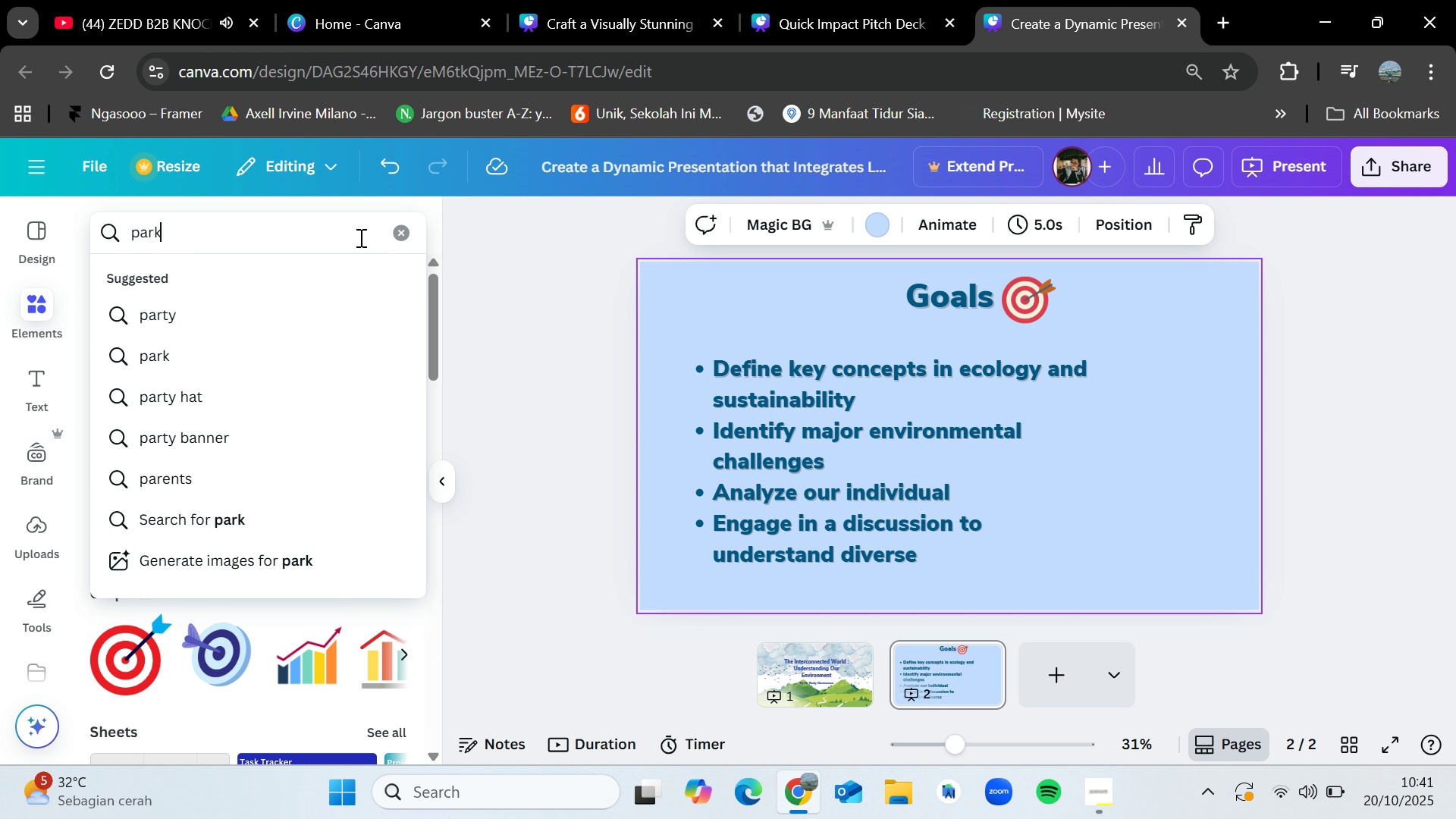 
key(Enter)
 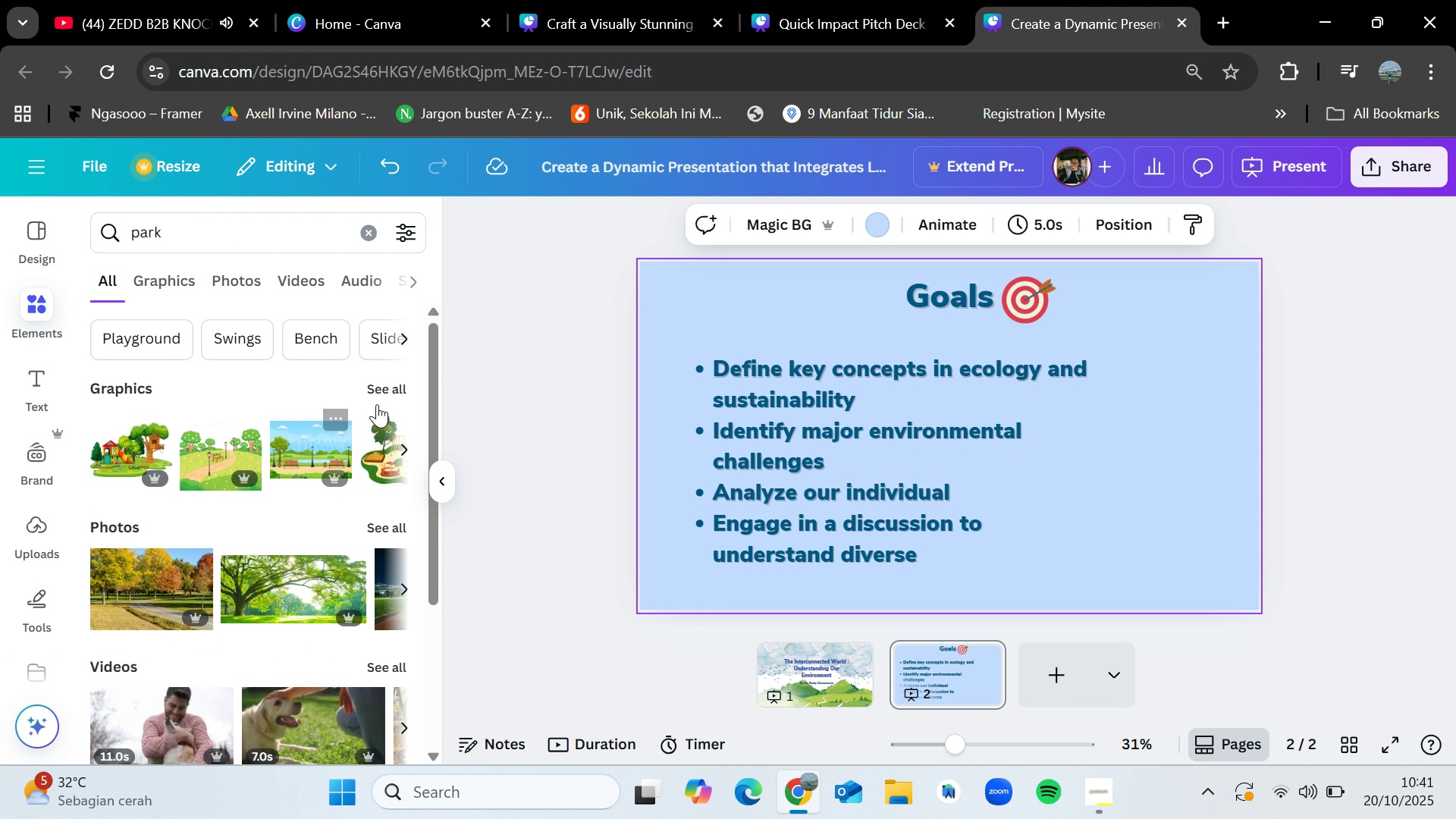 
left_click([387, 390])
 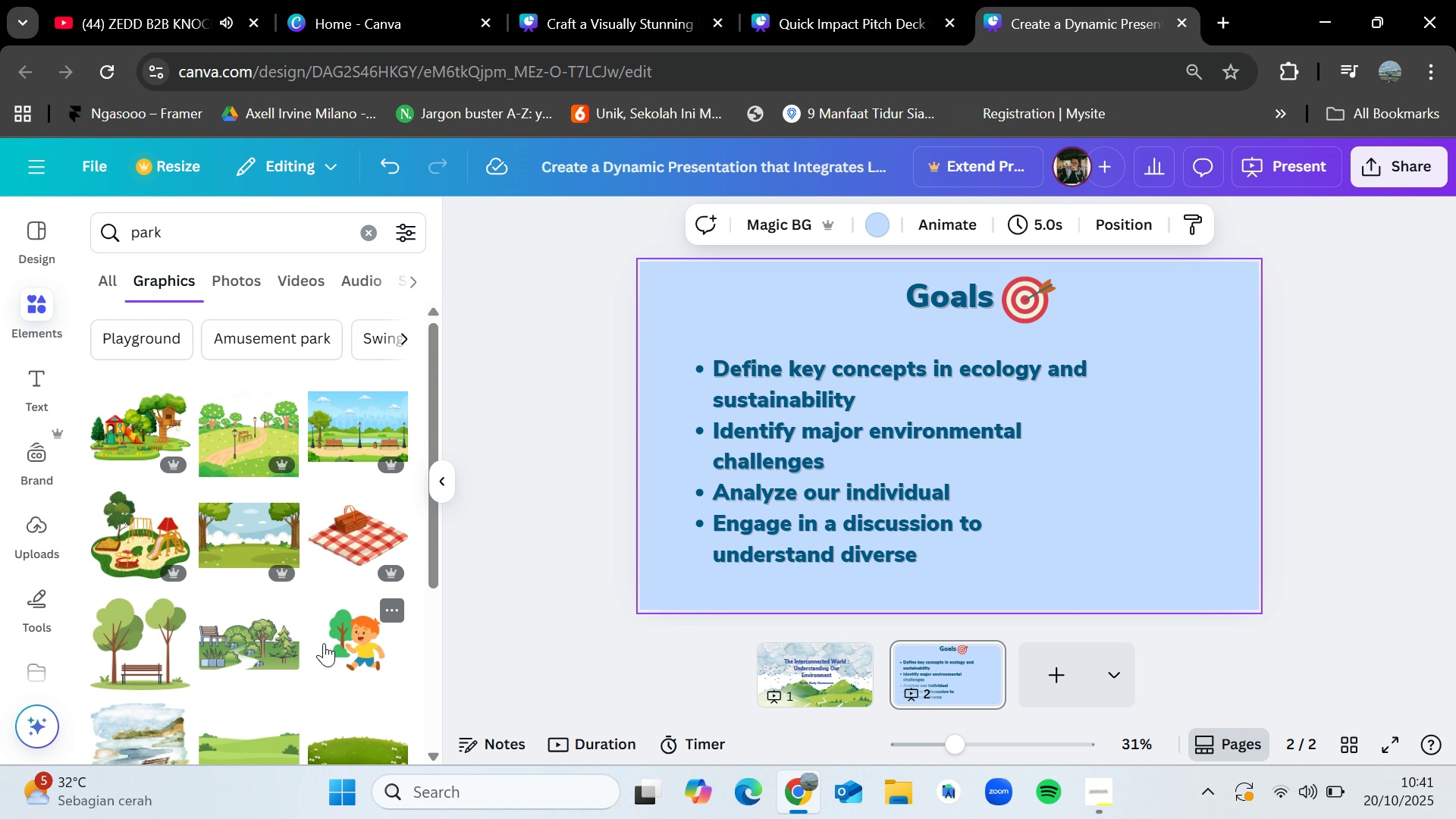 
scroll: coordinate [315, 676], scroll_direction: down, amount: 4.0
 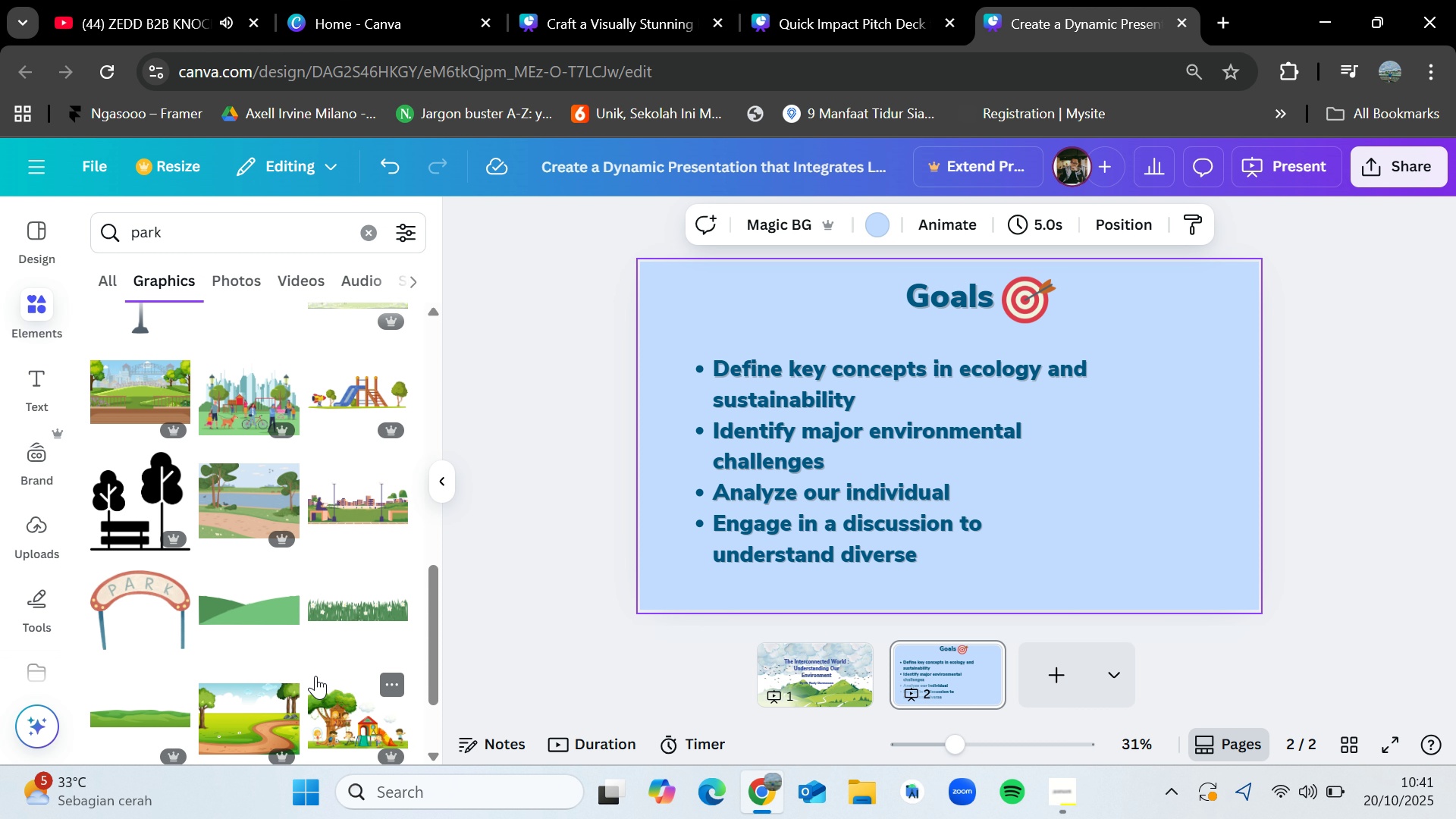 
left_click_drag(start_coordinate=[341, 620], to_coordinate=[982, 607])
 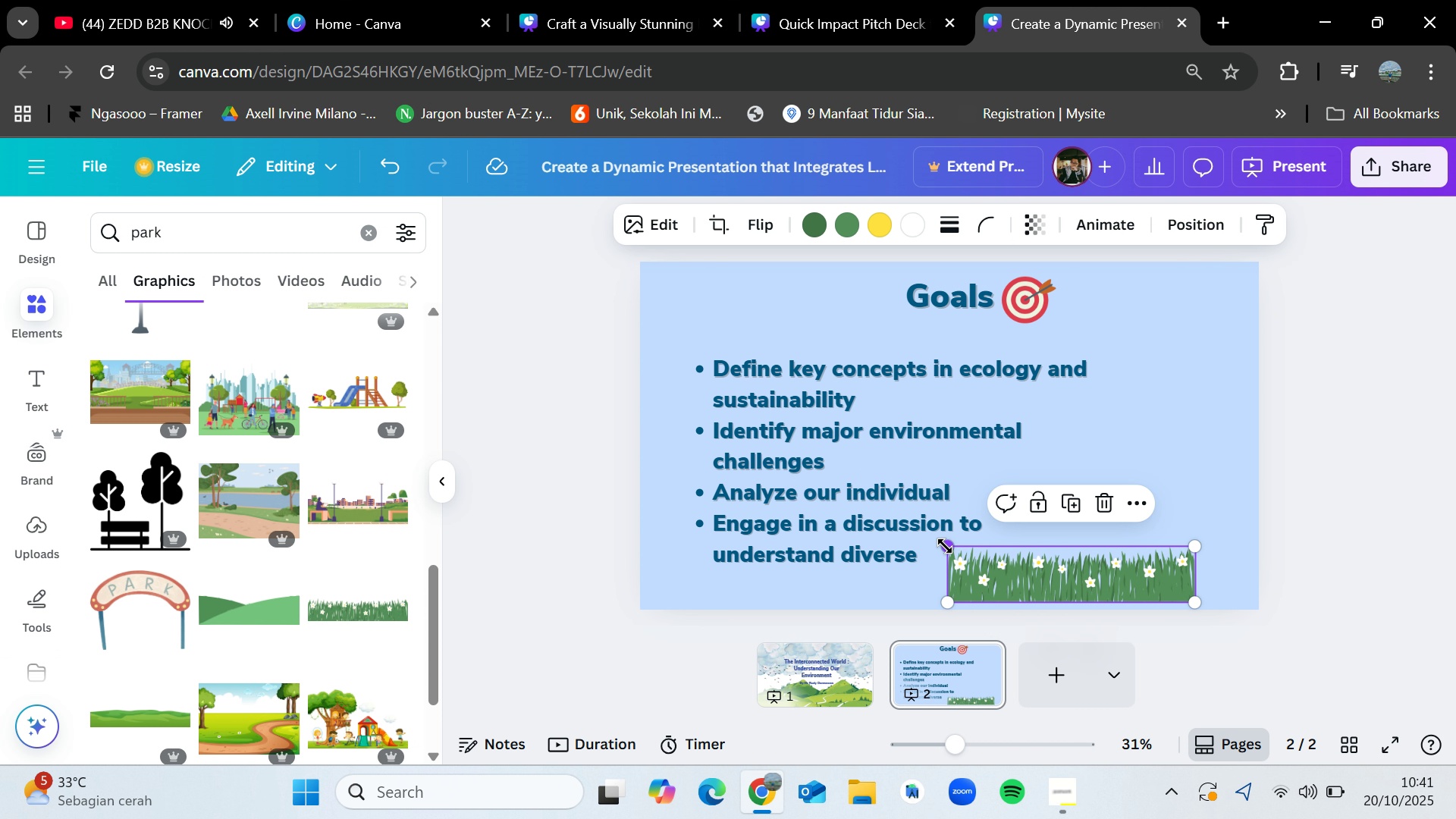 
left_click_drag(start_coordinate=[945, 546], to_coordinate=[899, 544])
 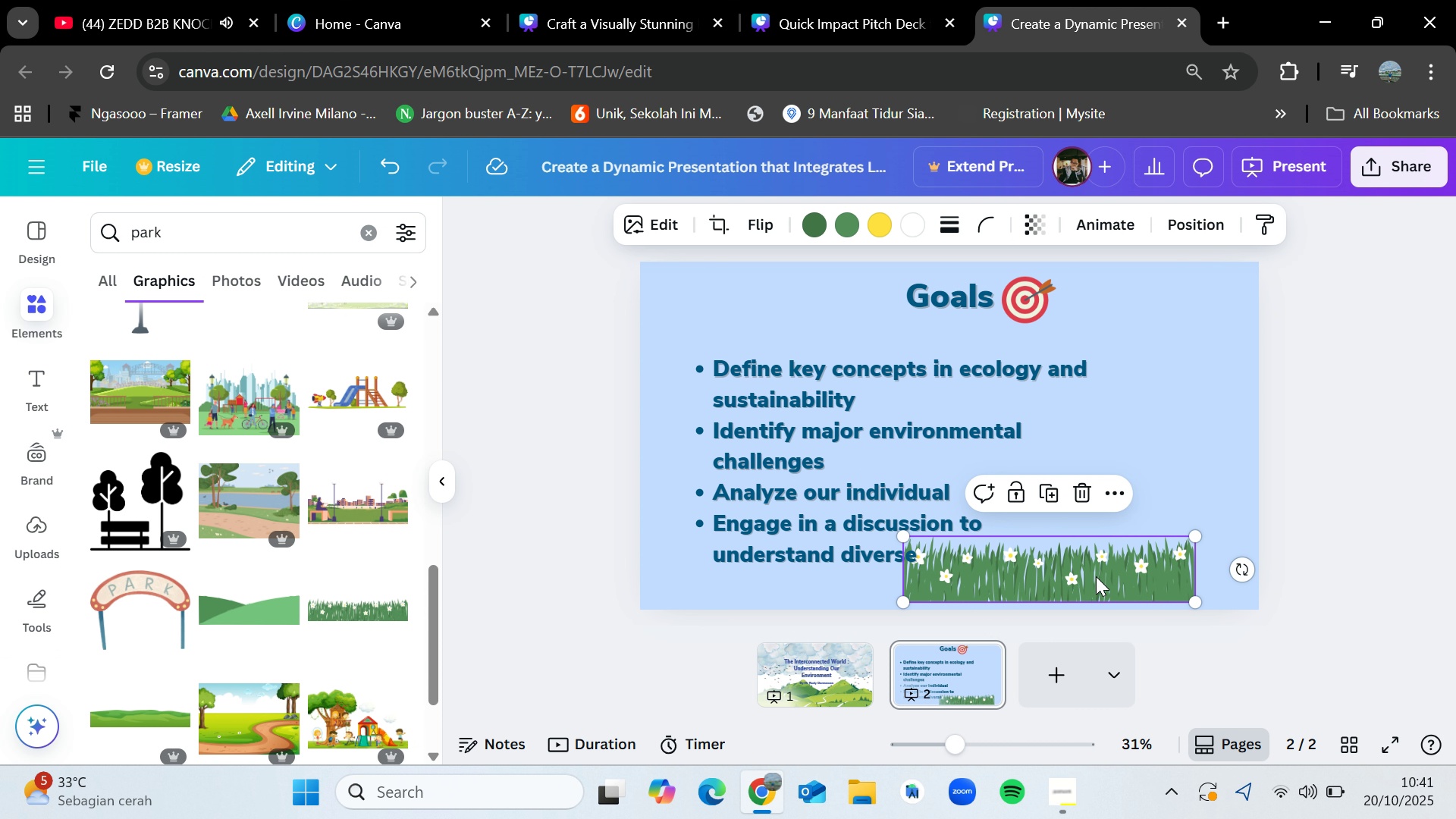 
left_click_drag(start_coordinate=[1096, 576], to_coordinate=[1184, 588])
 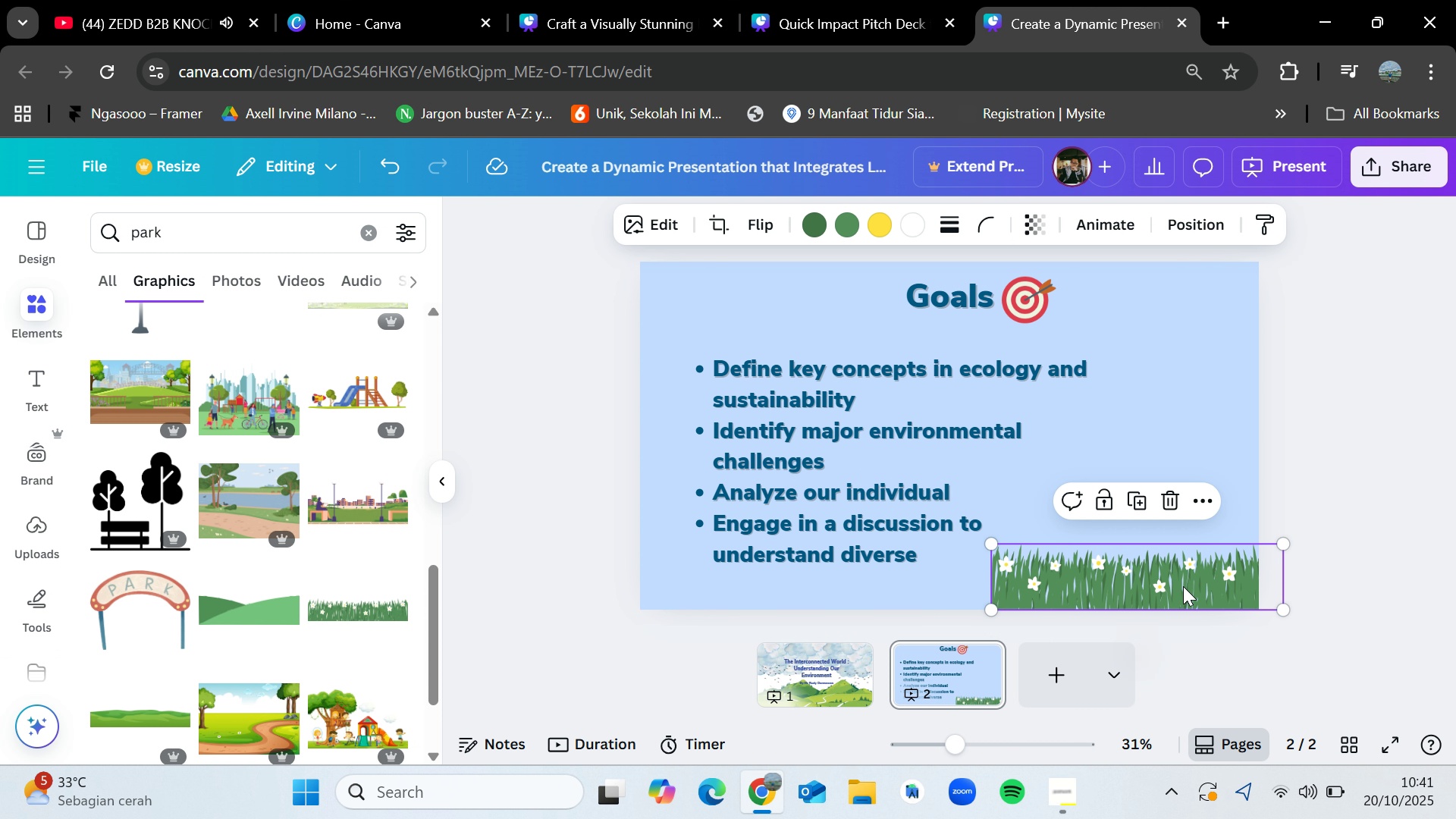 
key(Control+C)
 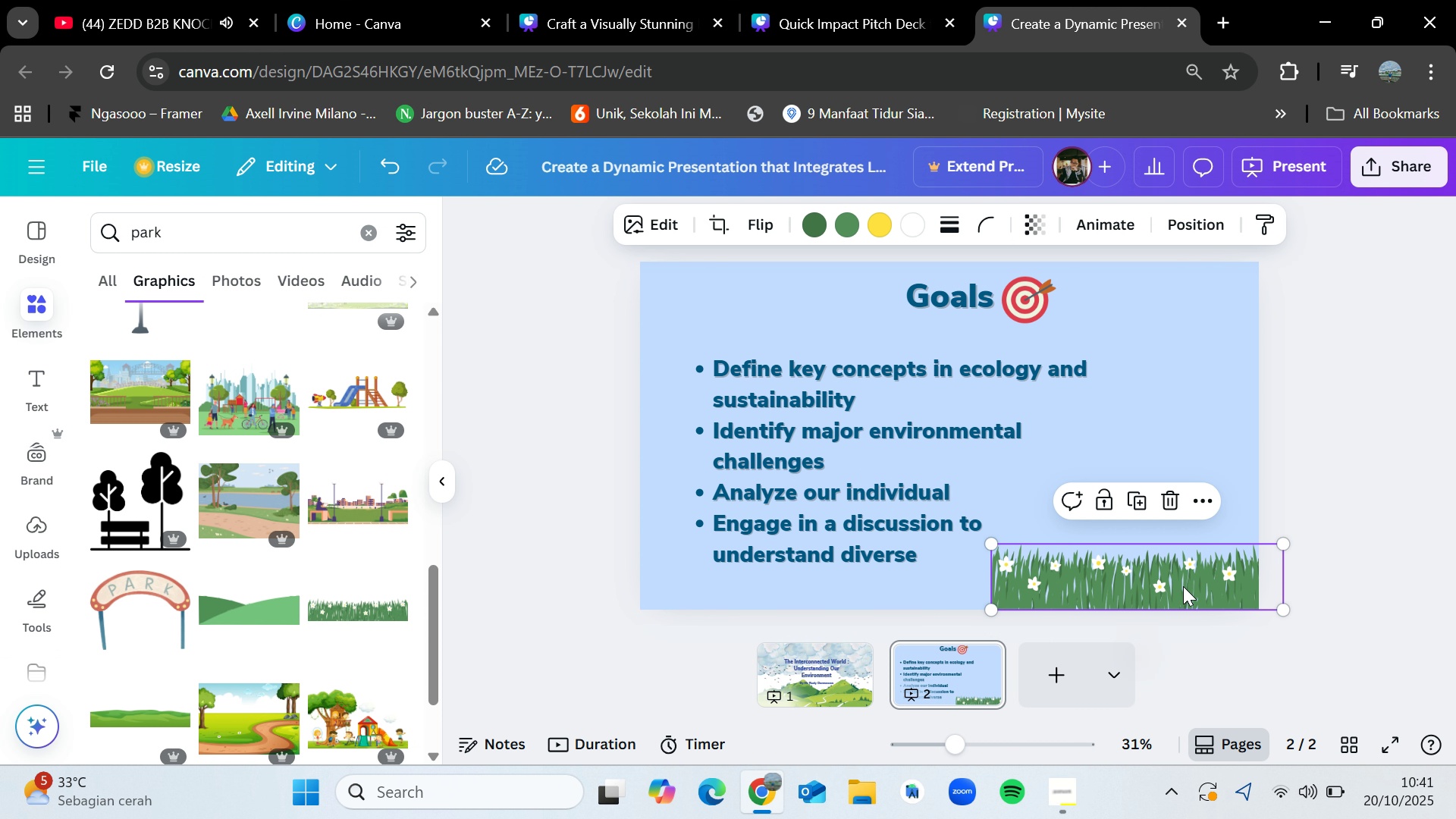 
key(Control+V)
 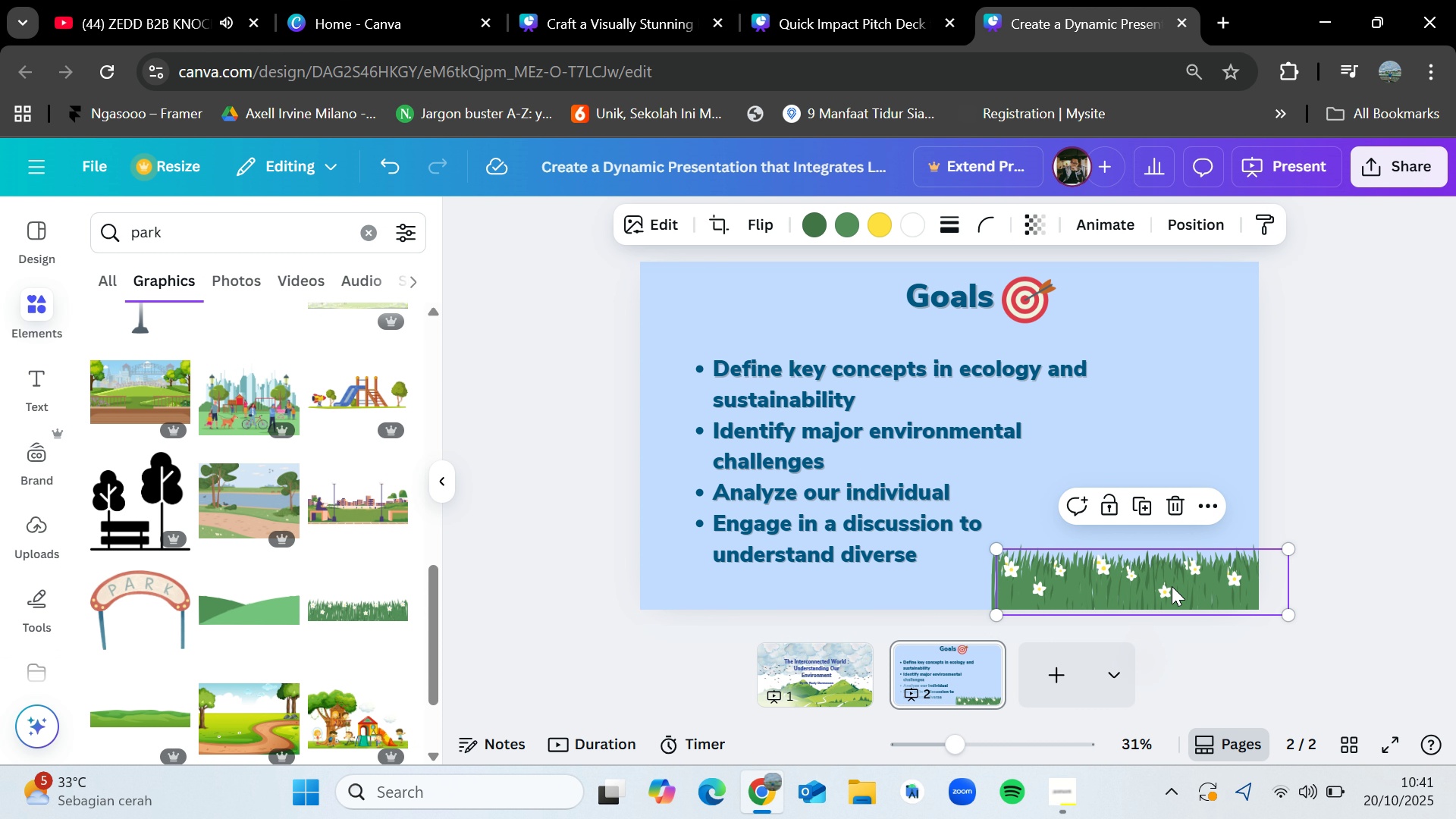 
left_click_drag(start_coordinate=[1183, 586], to_coordinate=[907, 582])
 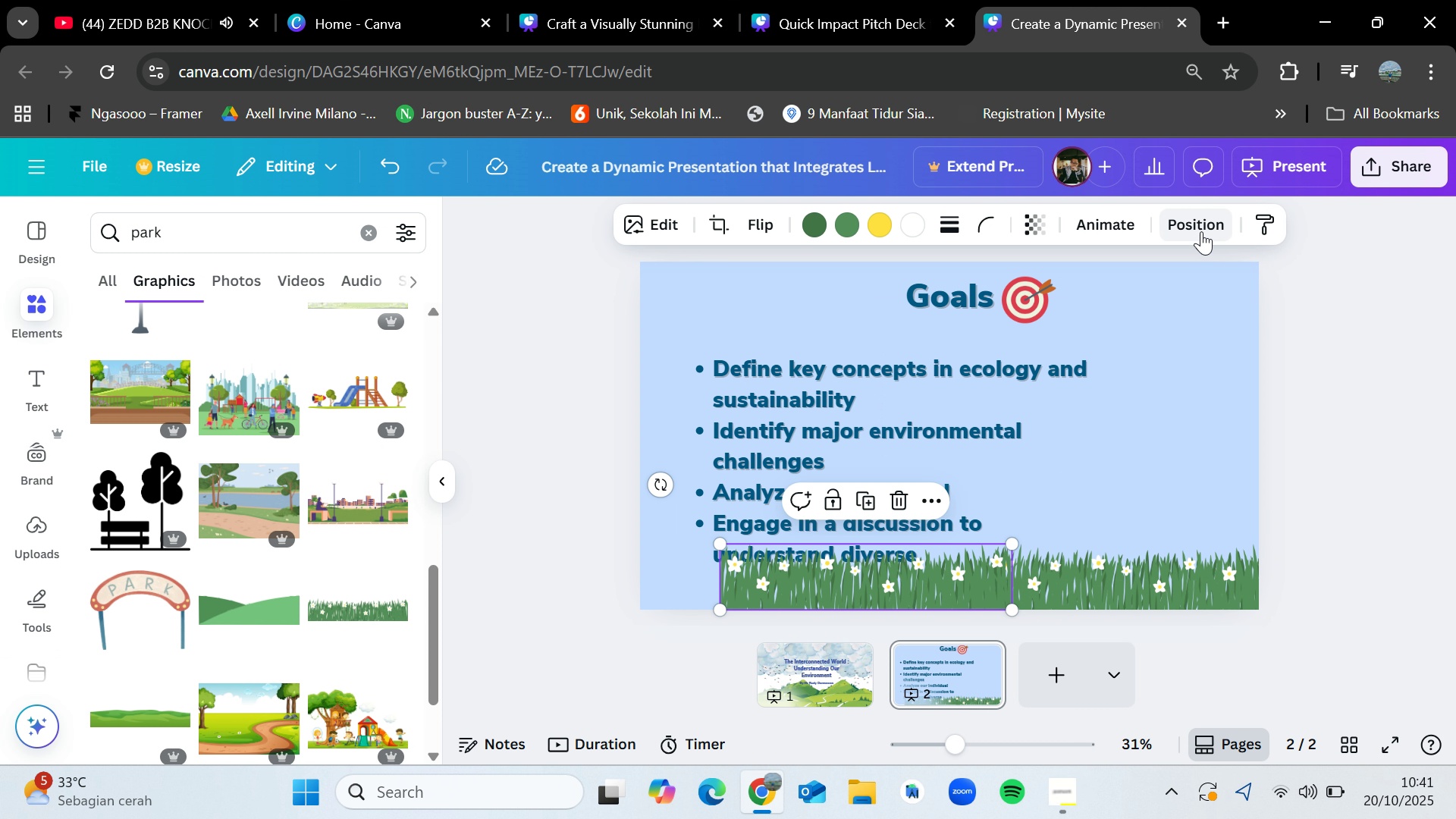 
left_click([1201, 231])
 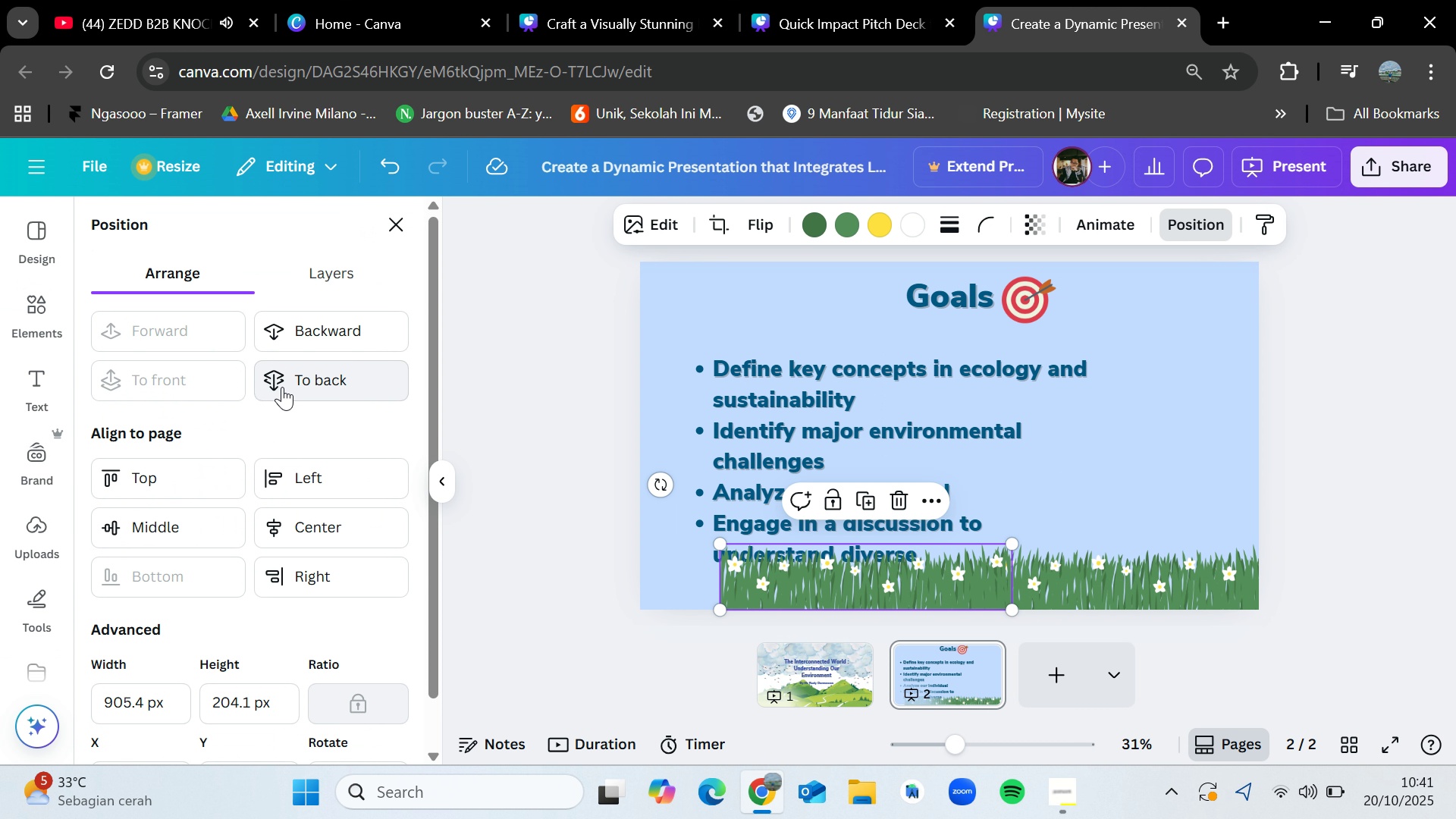 
left_click([282, 387])
 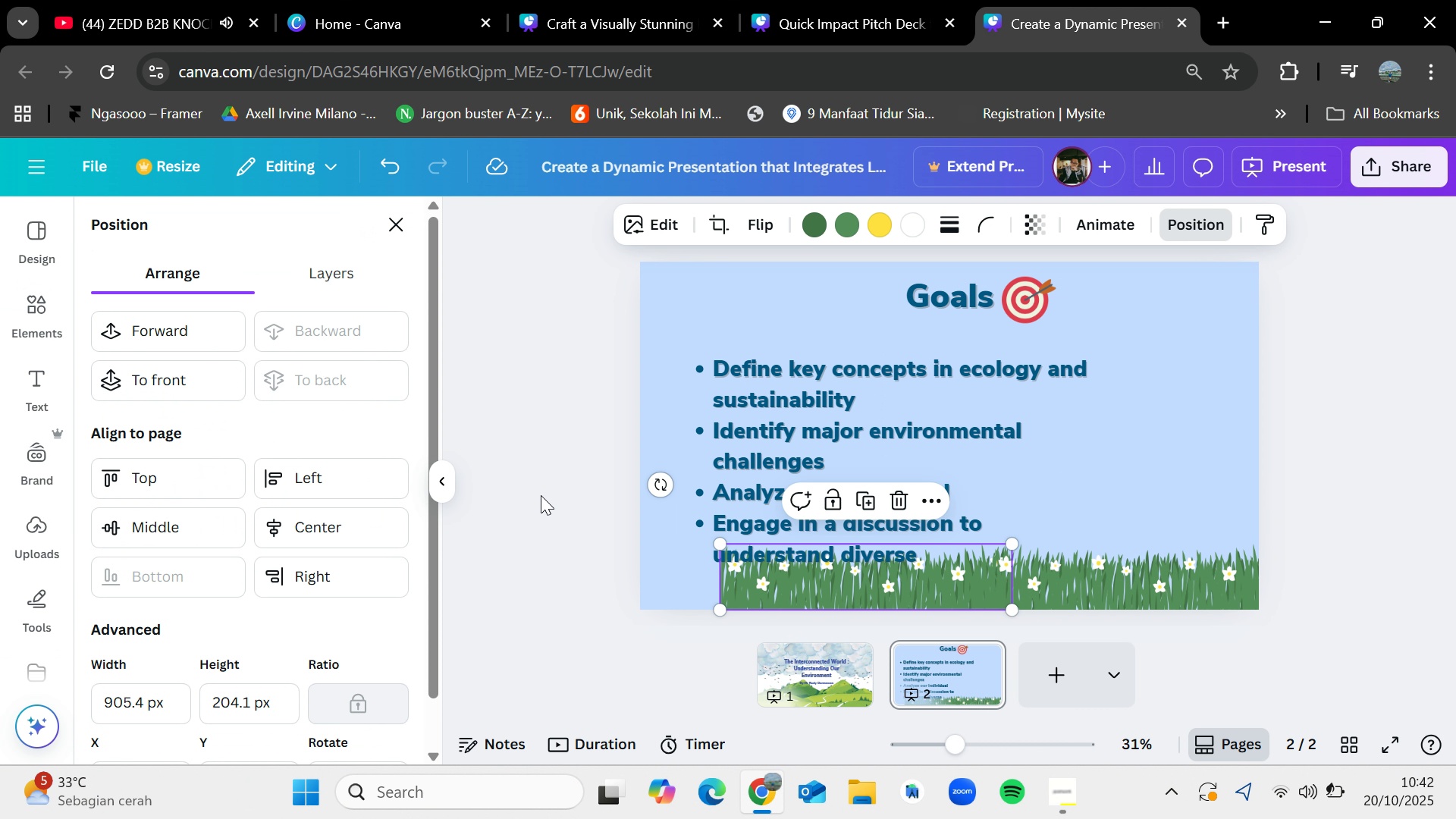 
left_click([541, 495])
 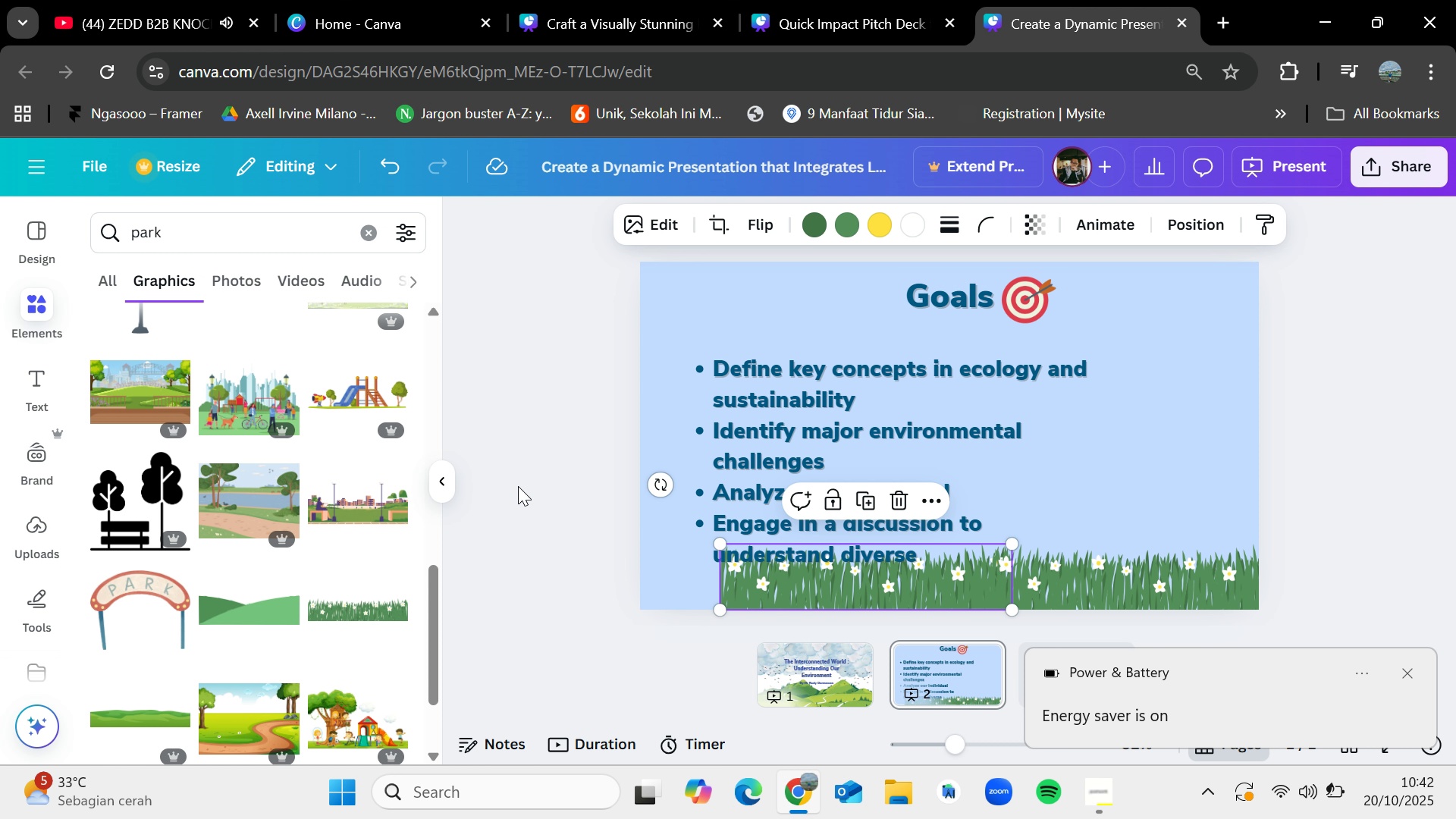 
wait(6.82)
 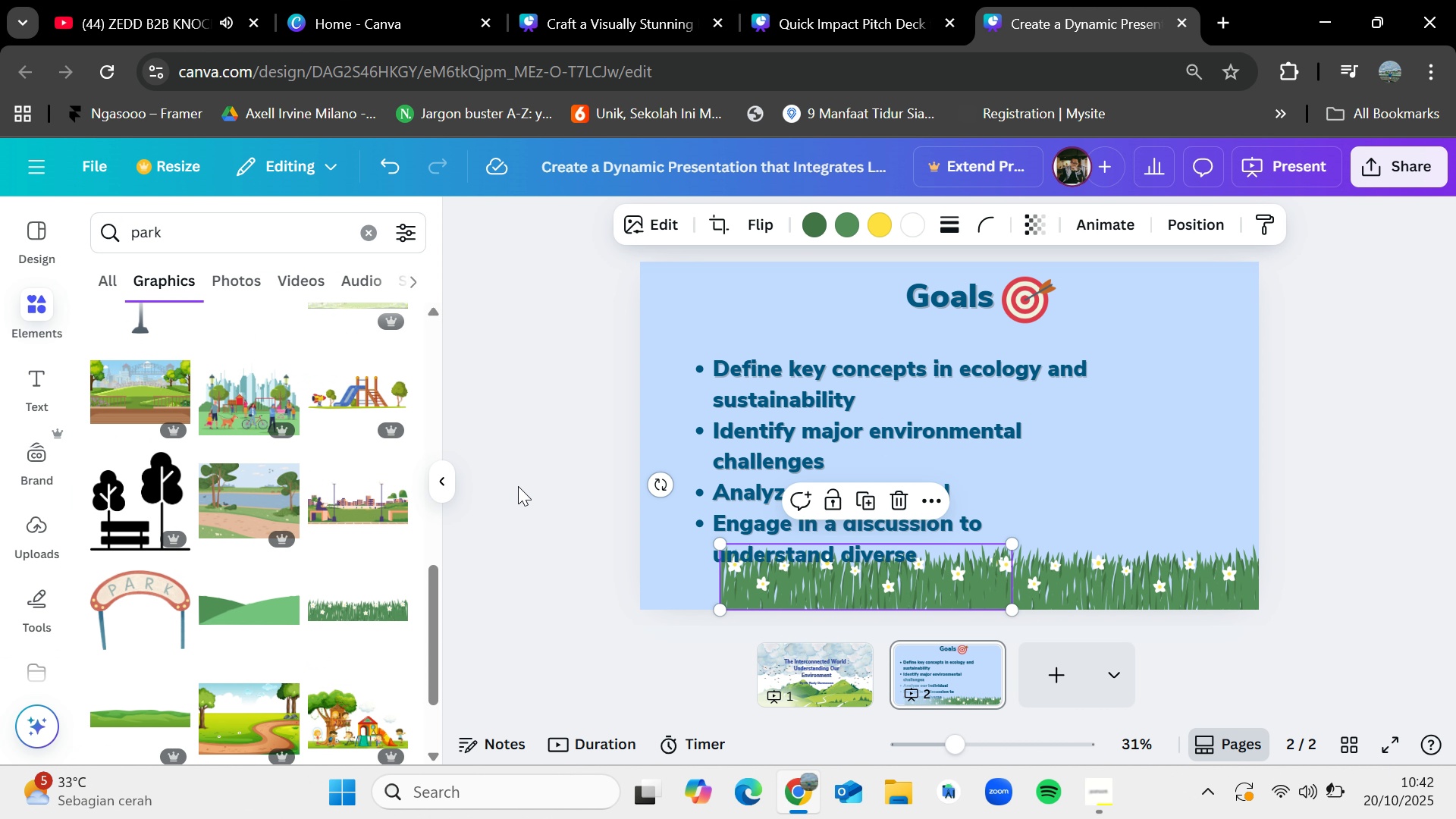 
left_click([1455, 412])
 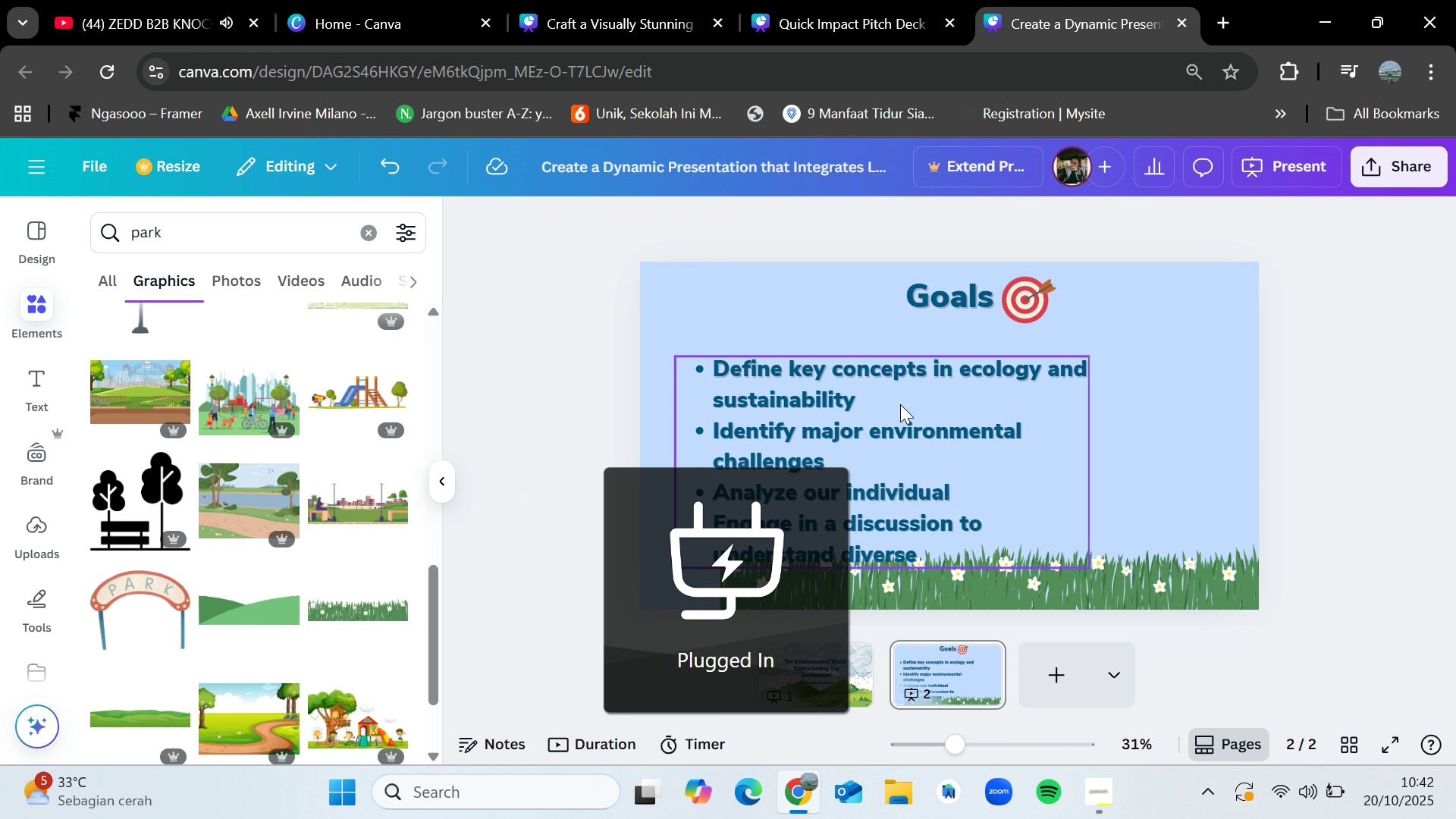 
left_click_drag(start_coordinate=[900, 405], to_coordinate=[904, 383])
 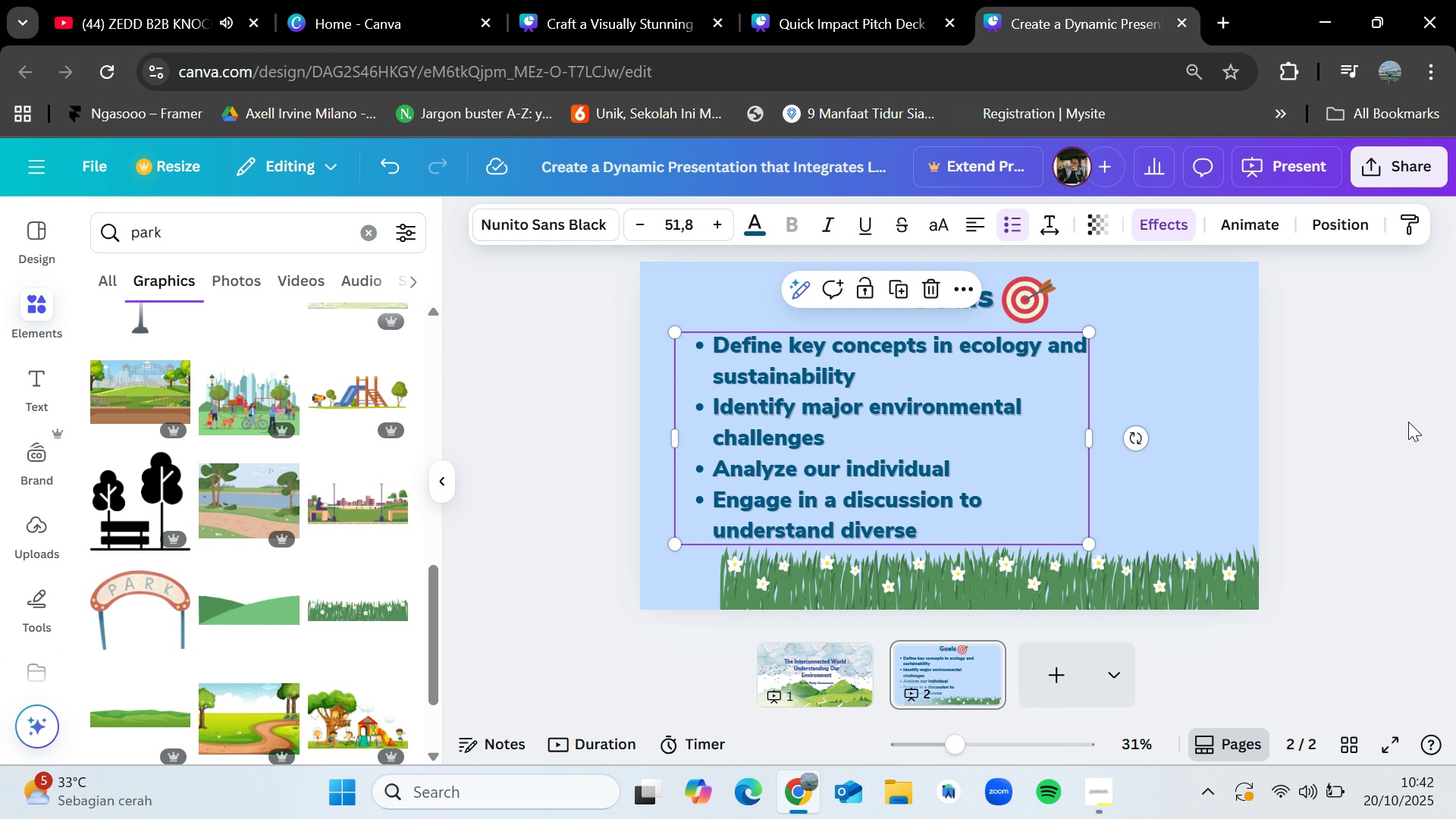 
left_click([1408, 422])
 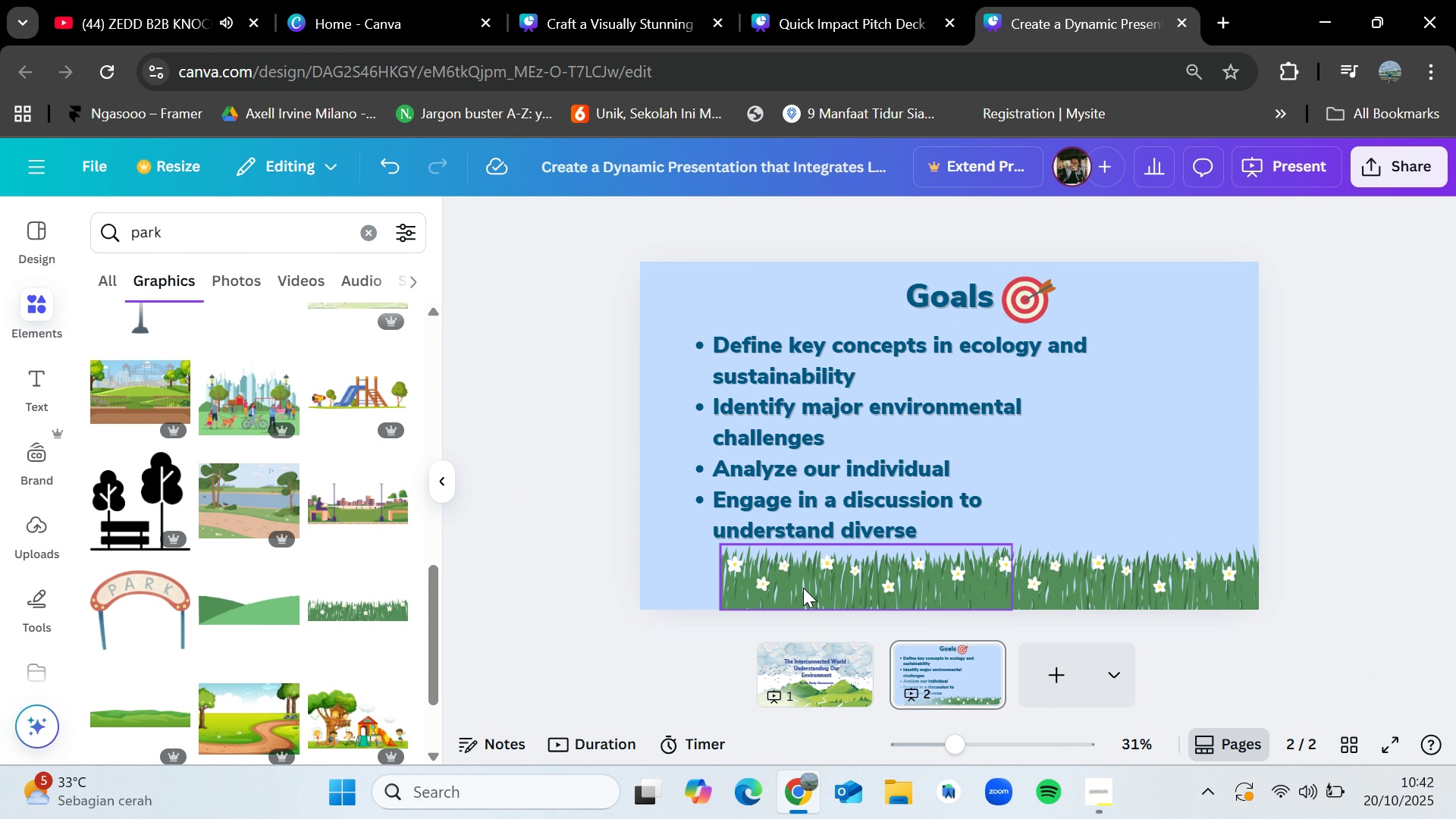 
left_click([803, 587])
 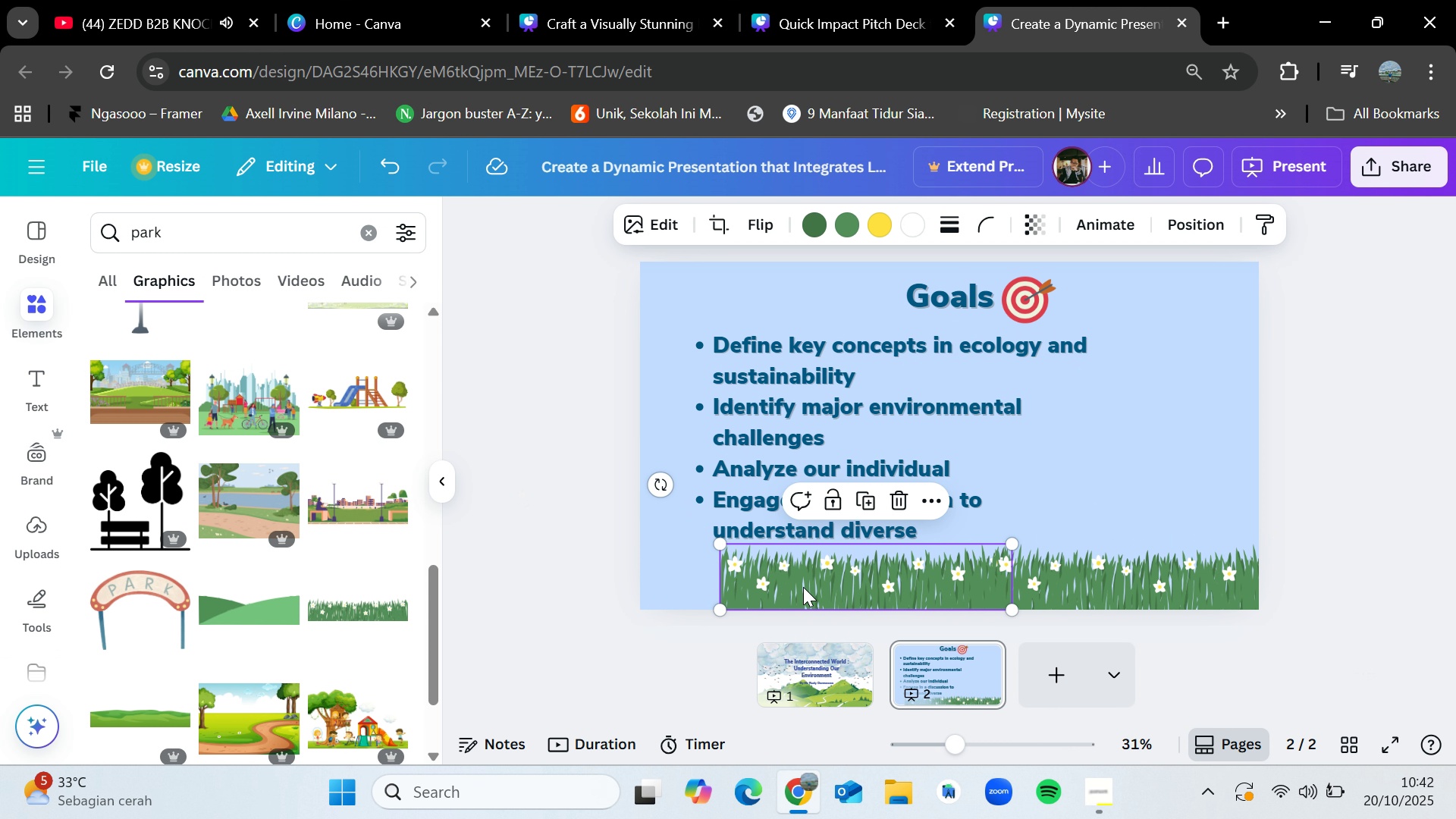 
key(Control+V)
 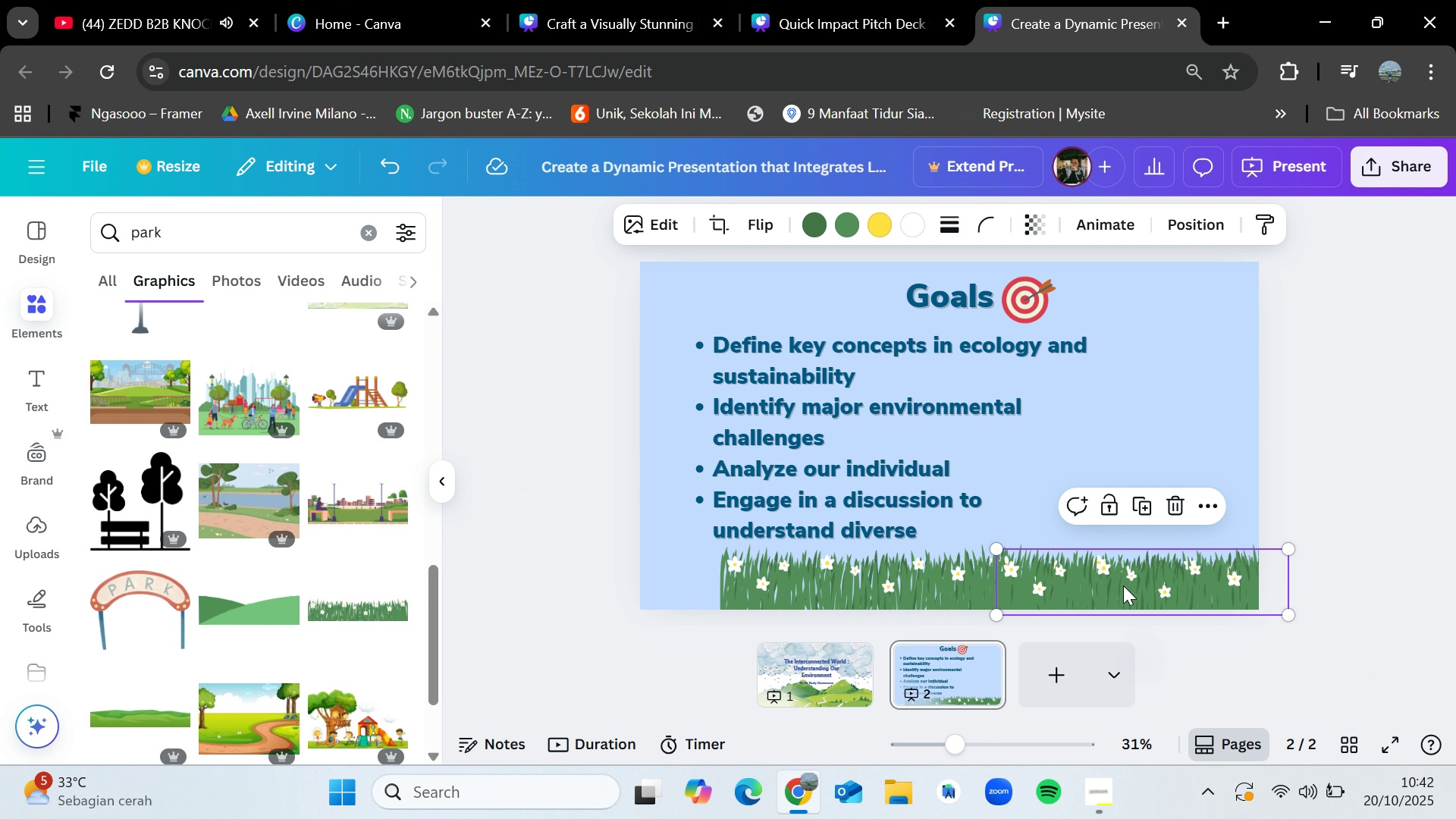 
left_click_drag(start_coordinate=[1123, 585], to_coordinate=[815, 571])
 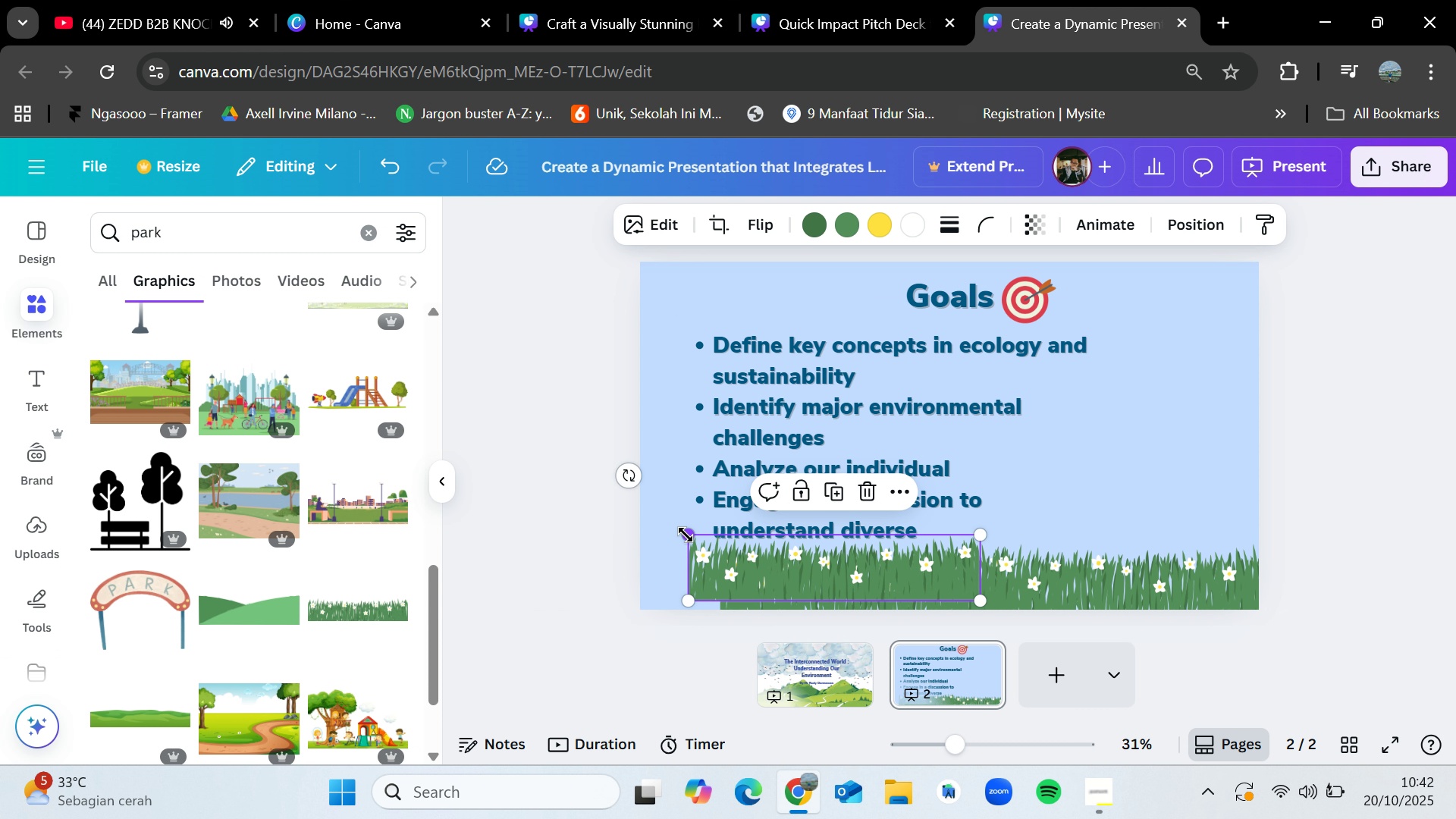 
left_click_drag(start_coordinate=[686, 535], to_coordinate=[691, 548])
 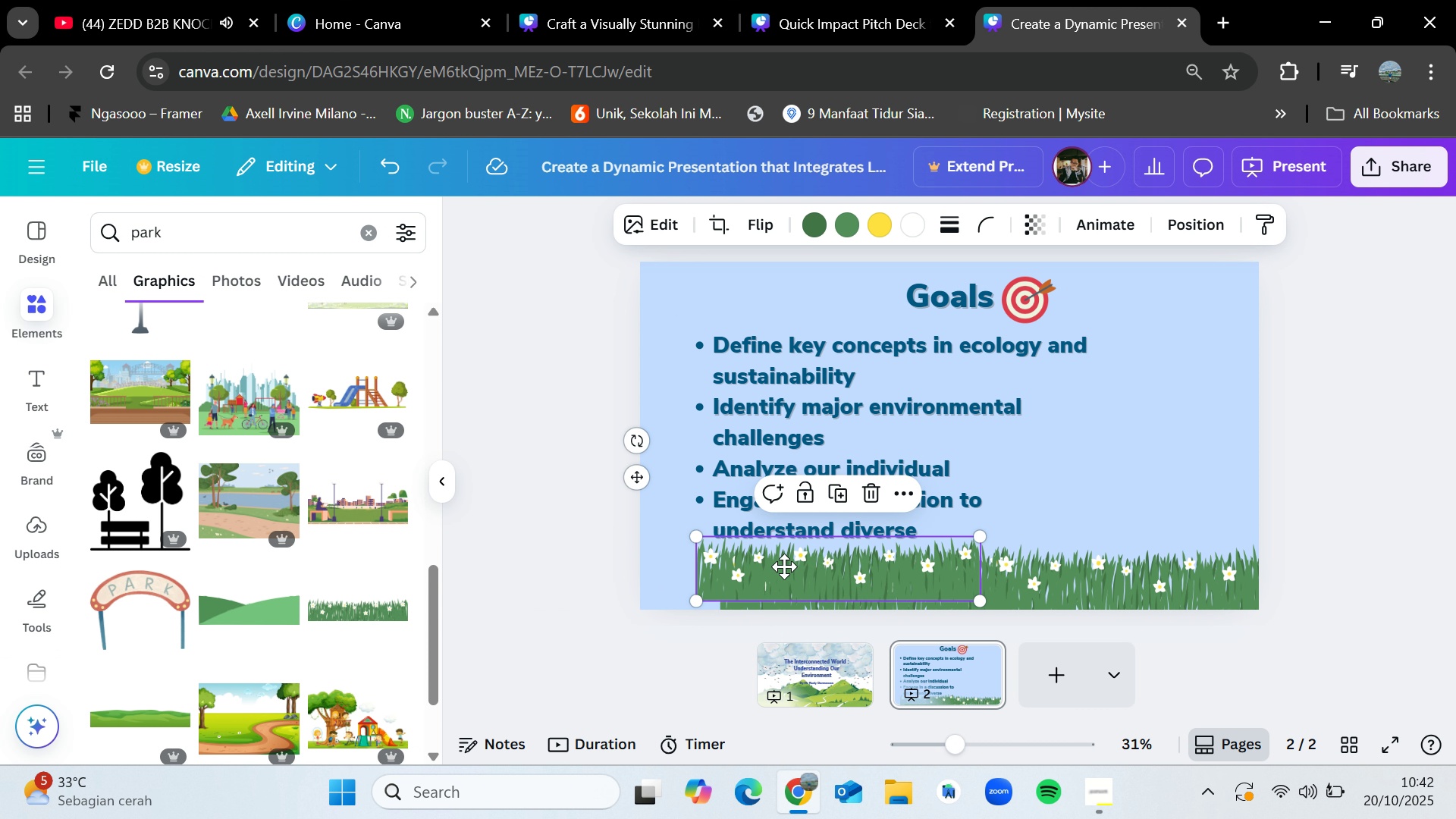 
left_click_drag(start_coordinate=[827, 563], to_coordinate=[576, 572])
 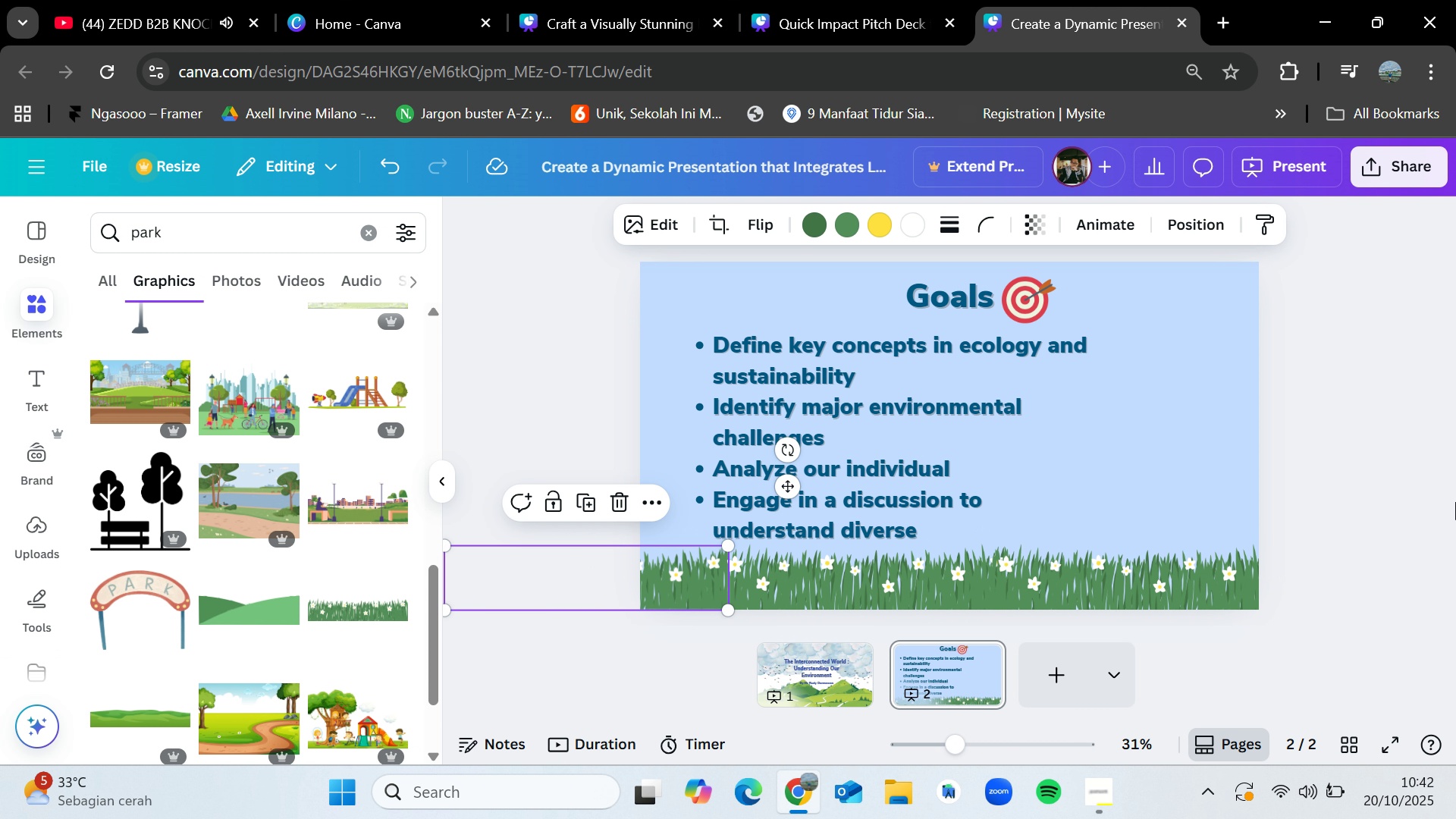 
left_click([1455, 502])
 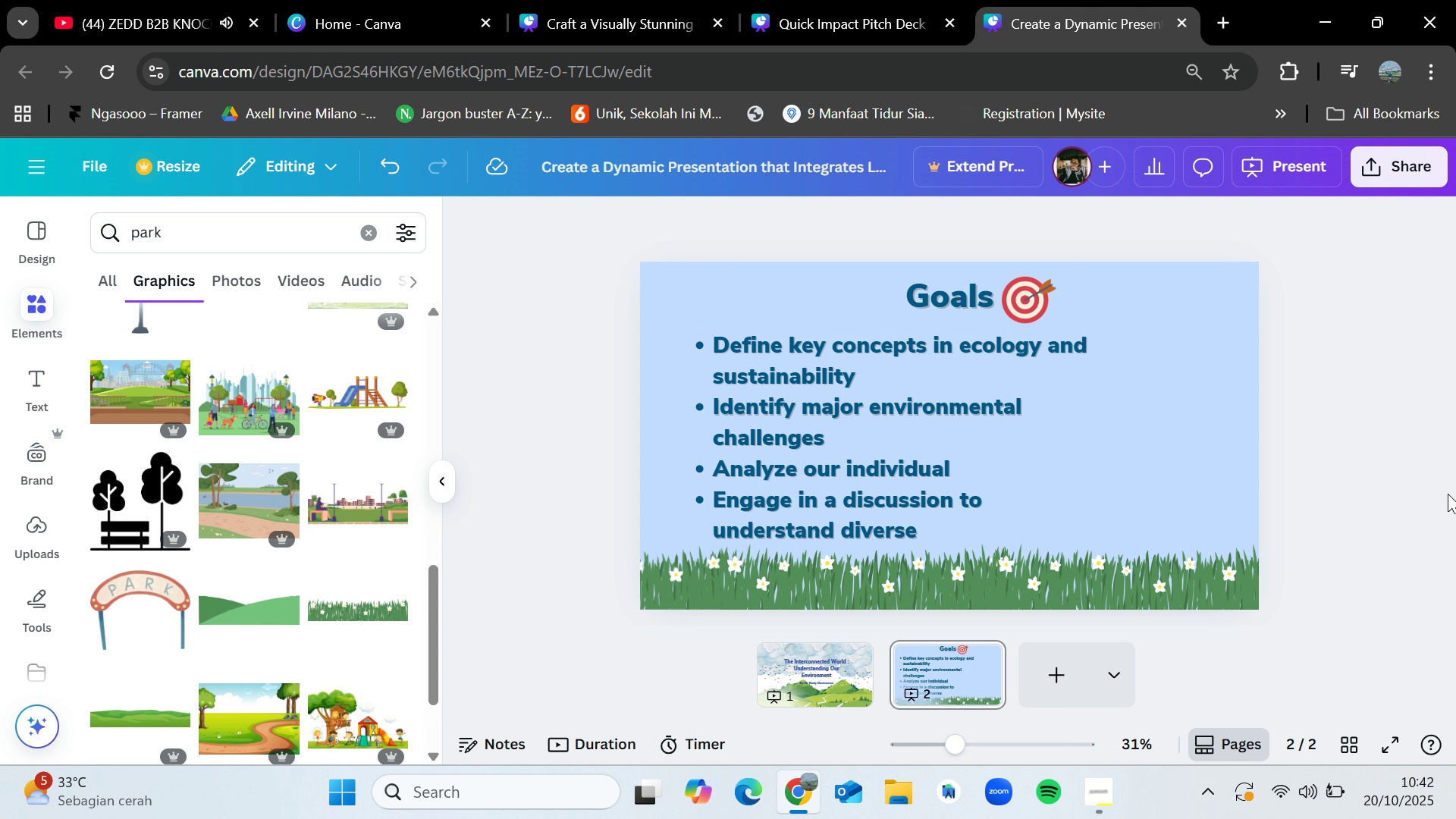 
wait(5.32)
 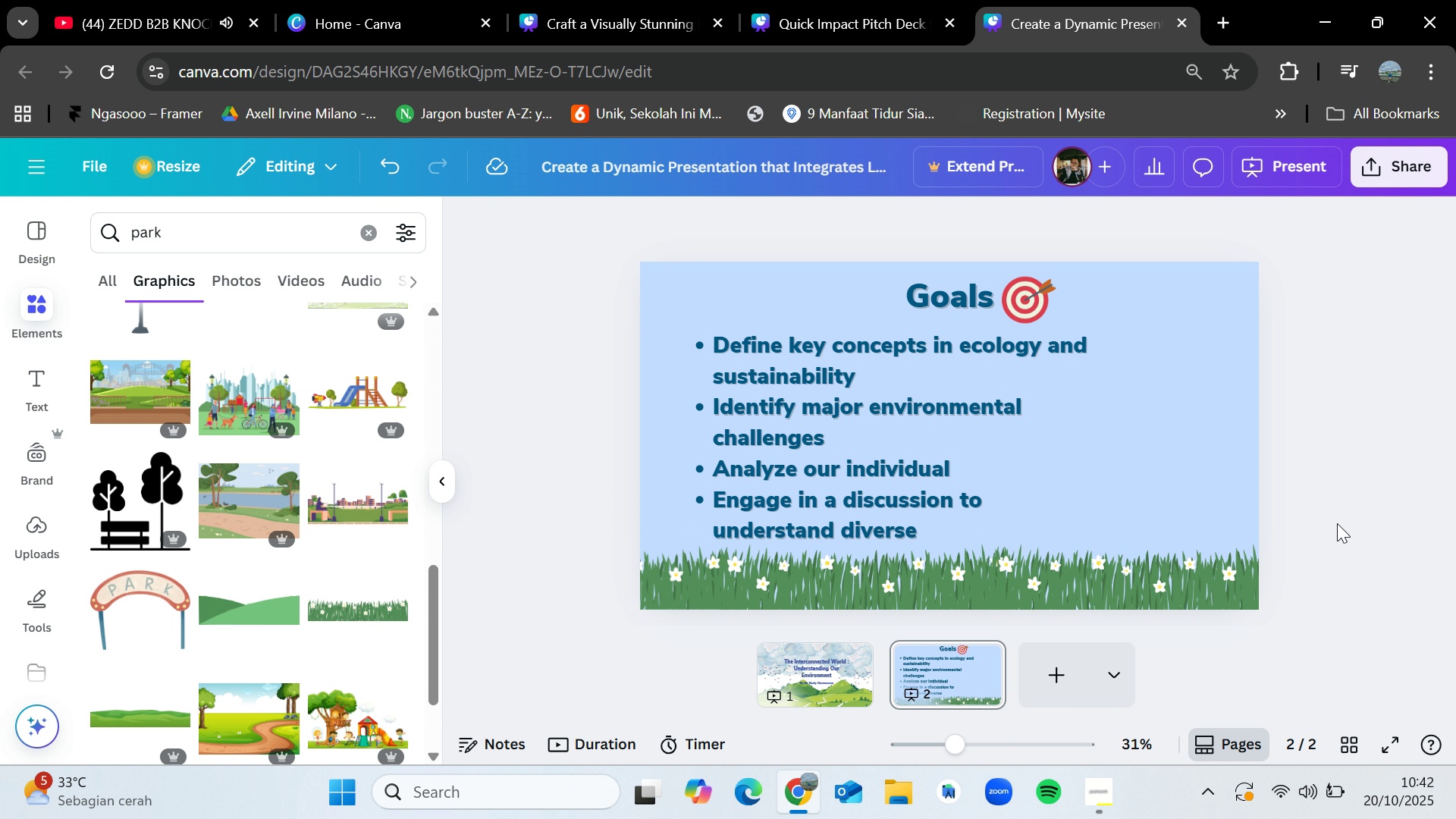 
left_click([369, 237])
 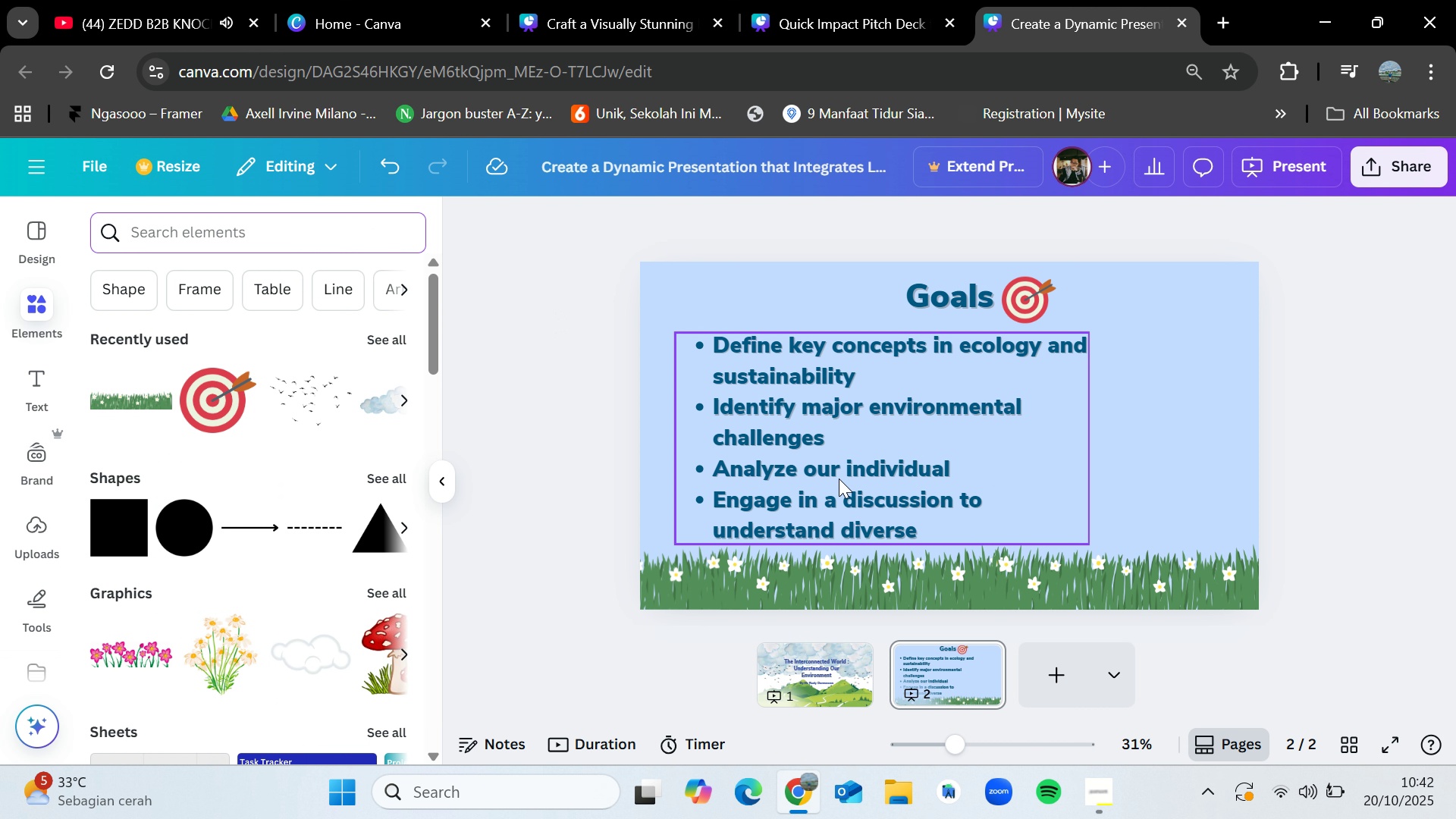 
left_click_drag(start_coordinate=[840, 477], to_coordinate=[827, 478])
 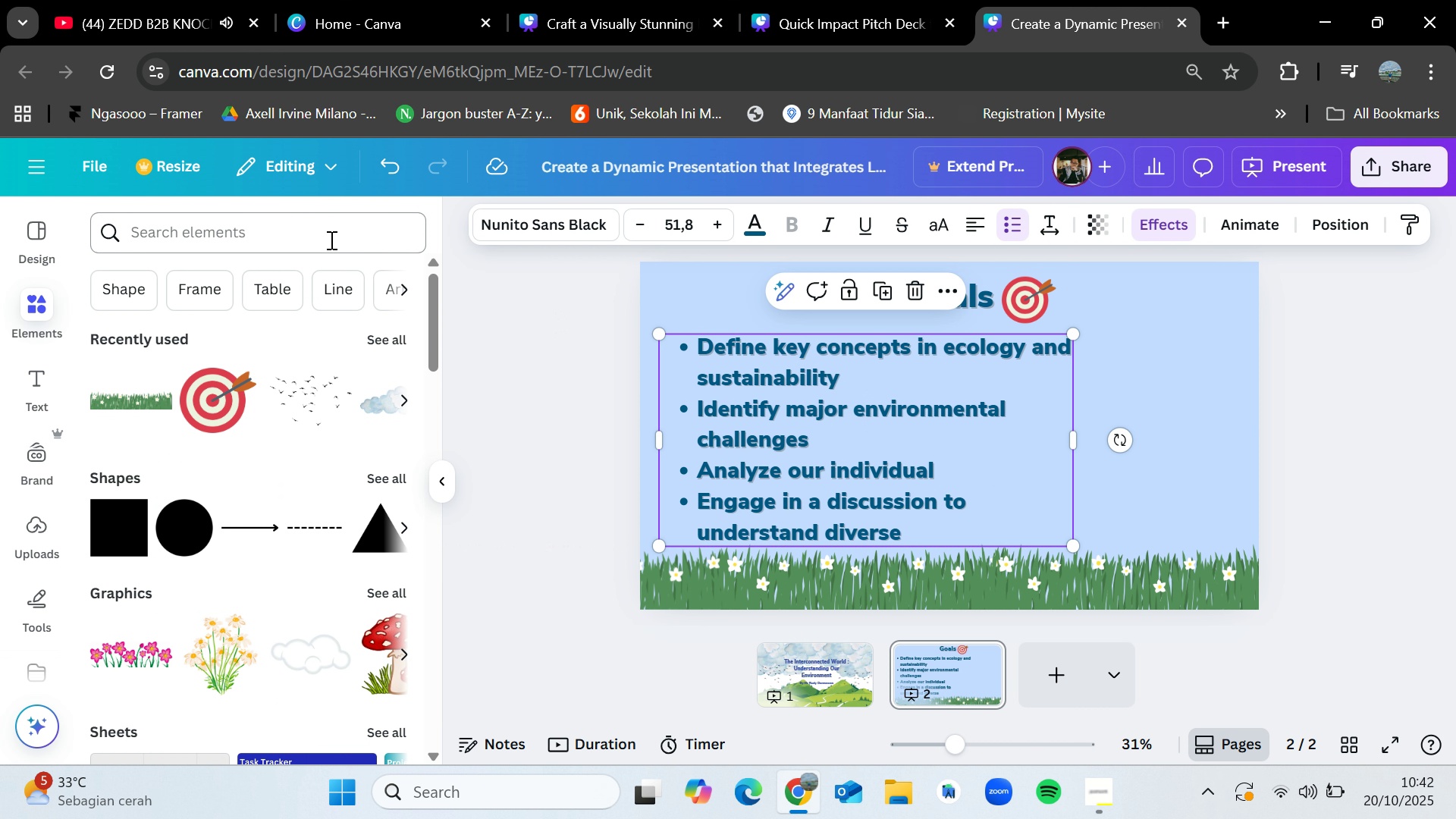 
left_click([330, 240])
 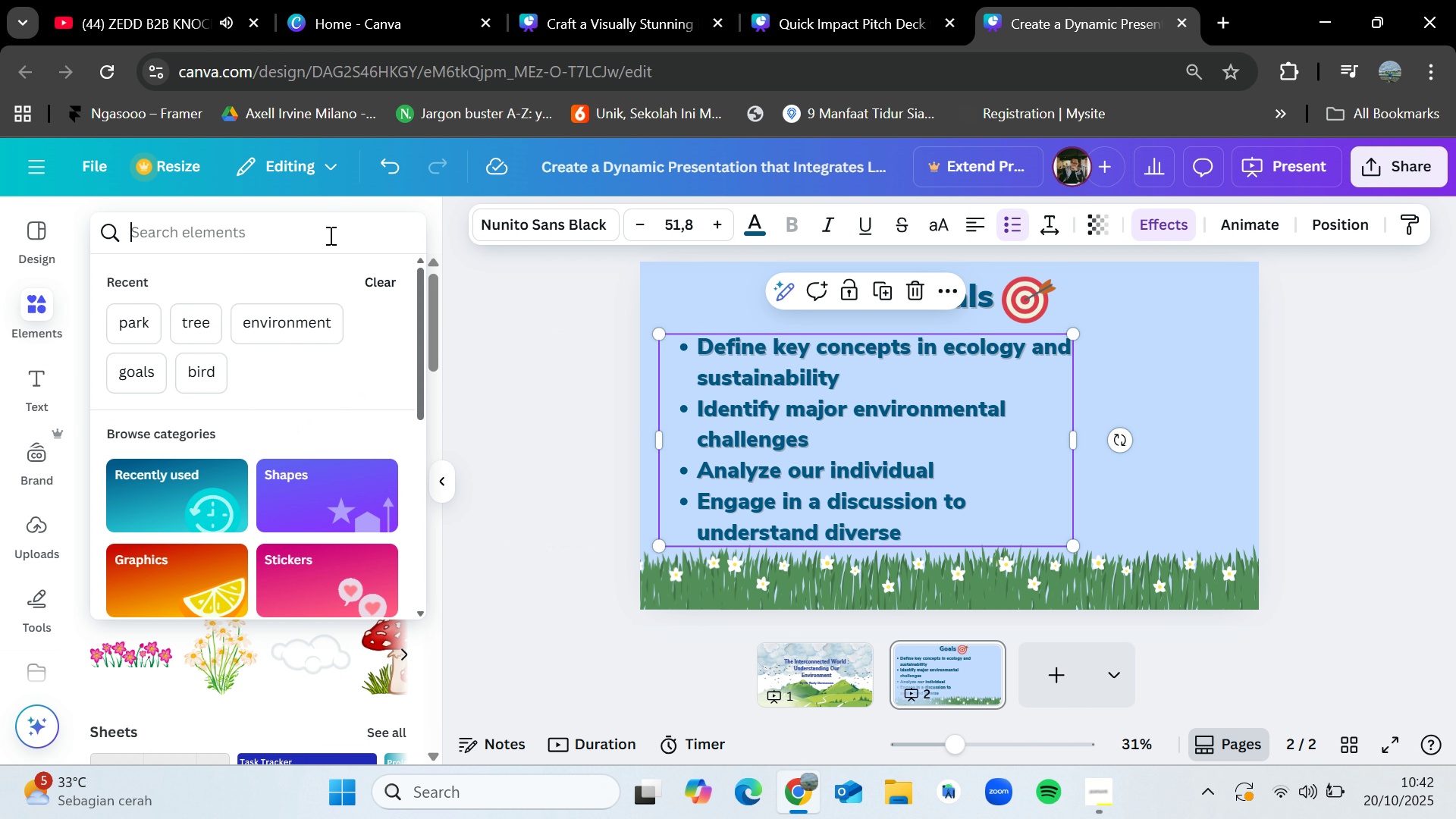 
type(butter)
 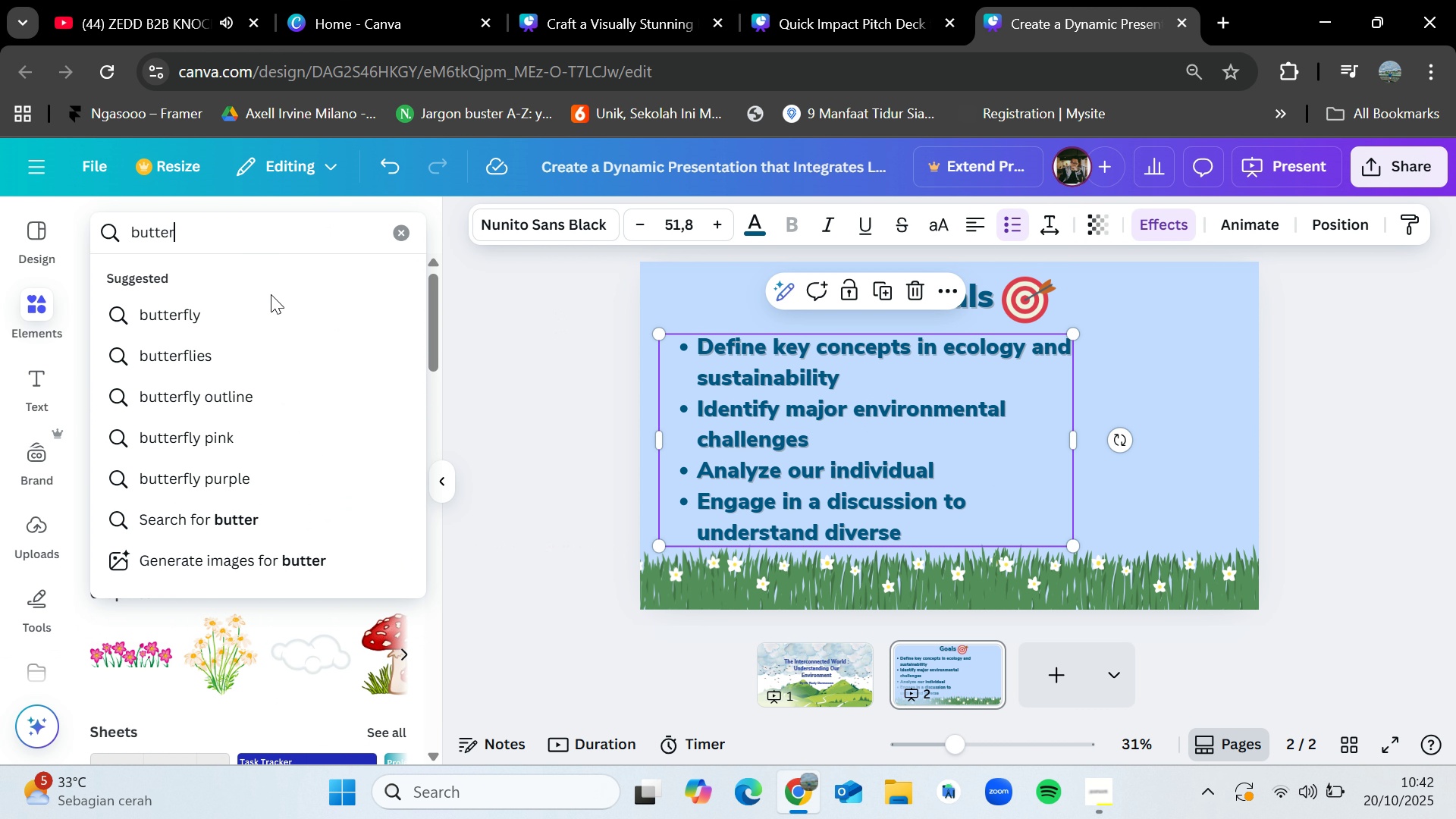 
left_click([270, 300])
 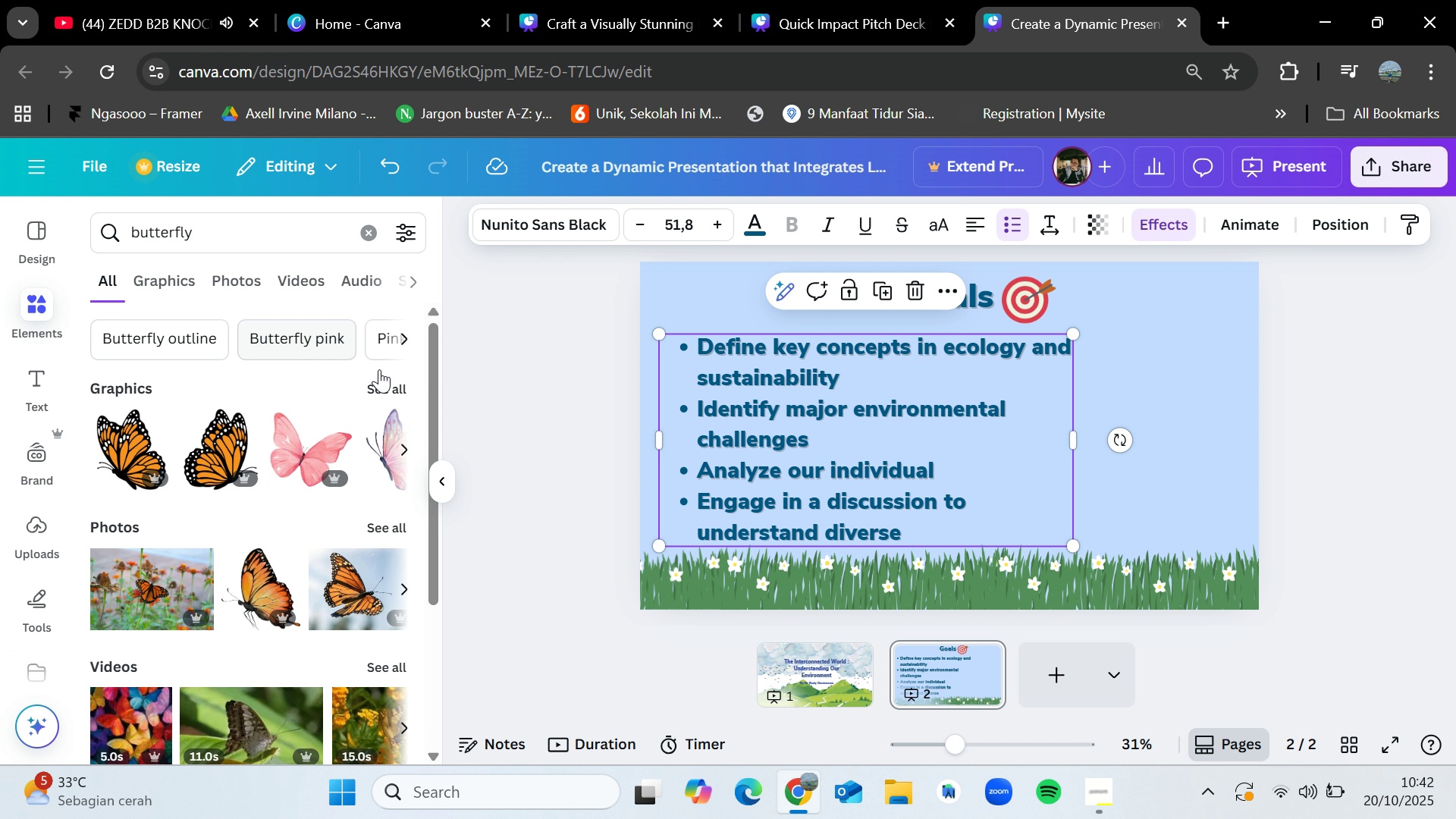 
left_click([394, 381])
 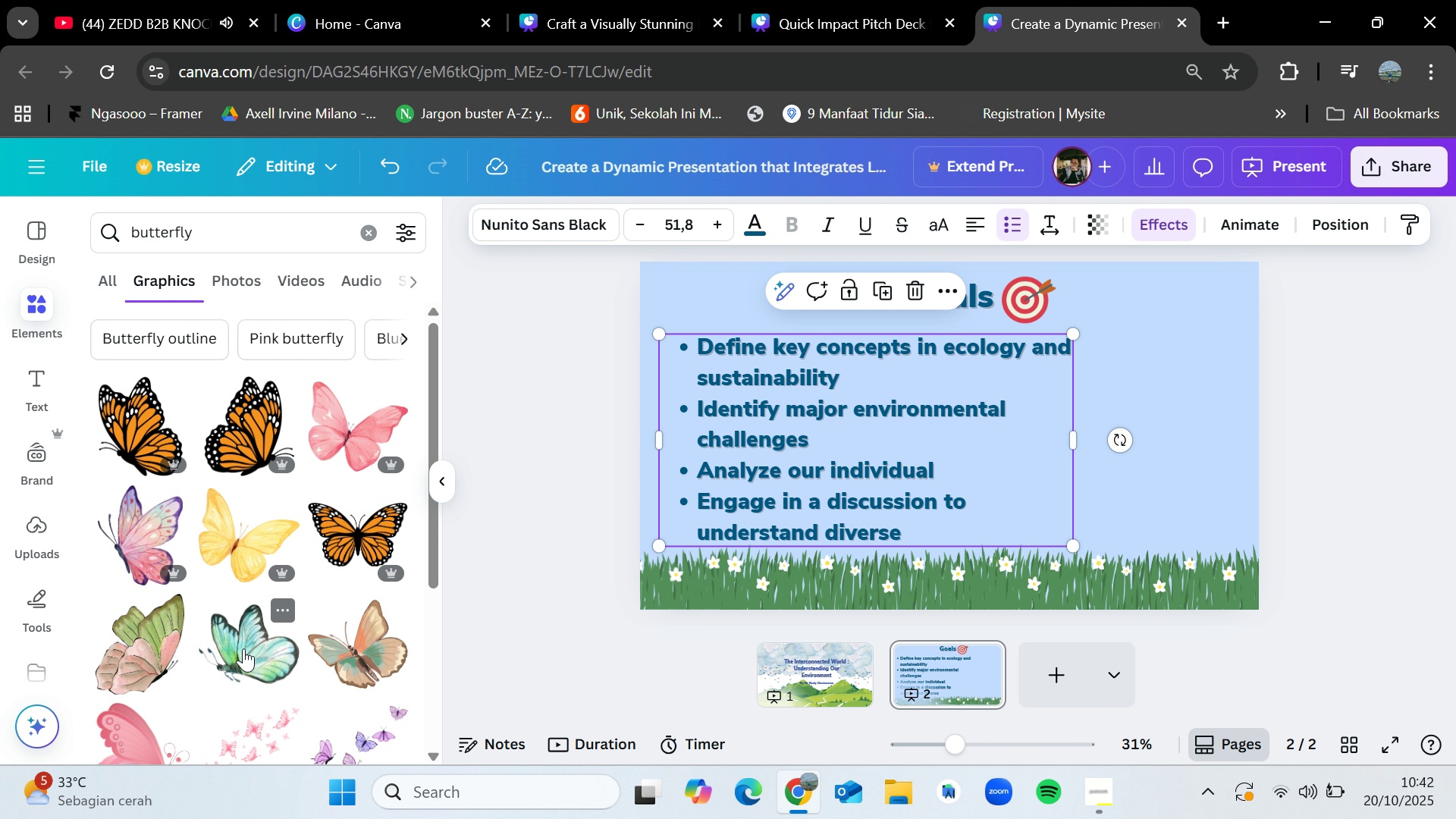 
scroll: coordinate [350, 629], scroll_direction: down, amount: 2.0
 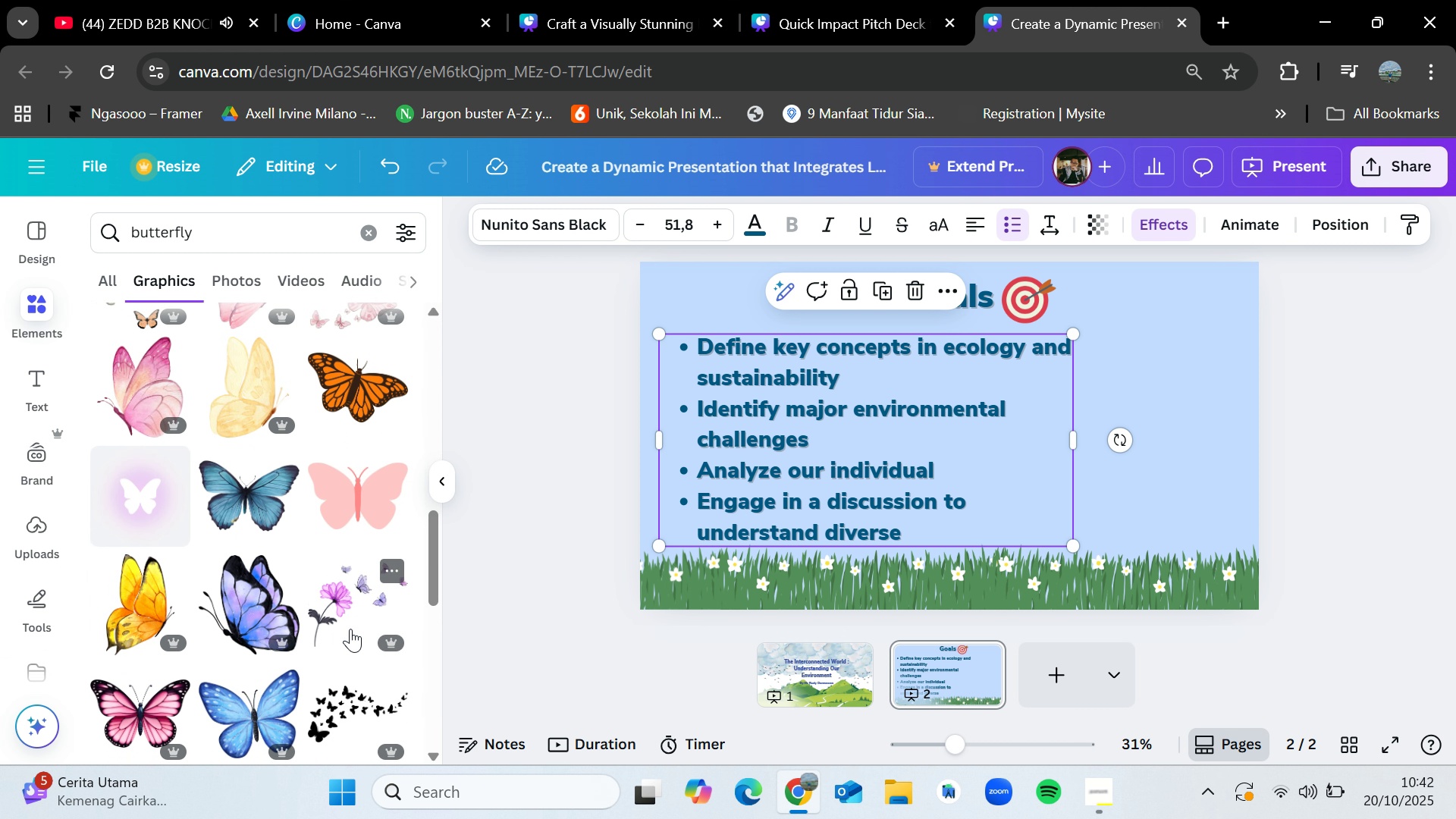 
scroll: coordinate [350, 629], scroll_direction: up, amount: 8.0
 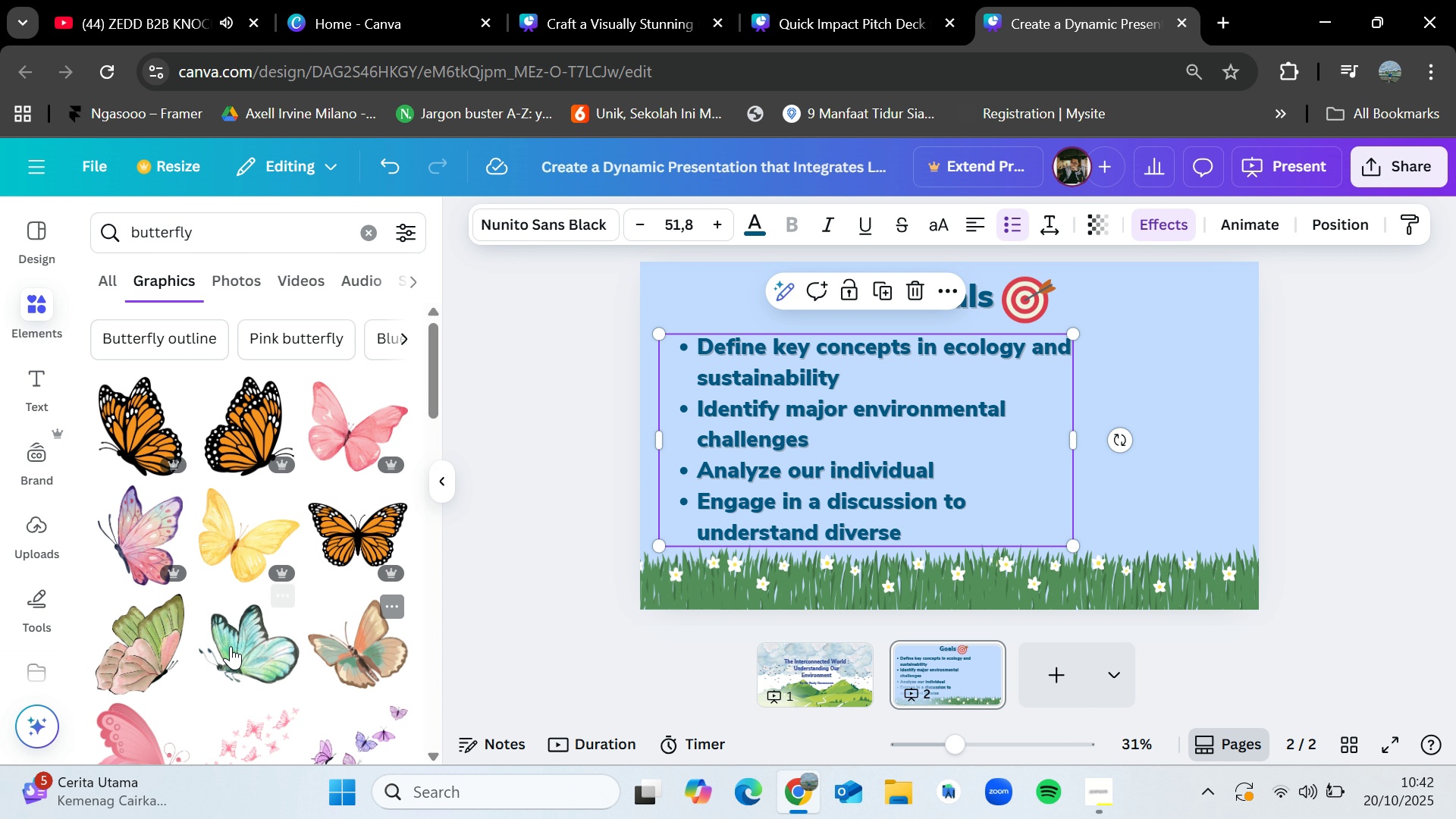 
left_click_drag(start_coordinate=[231, 646], to_coordinate=[1024, 397])
 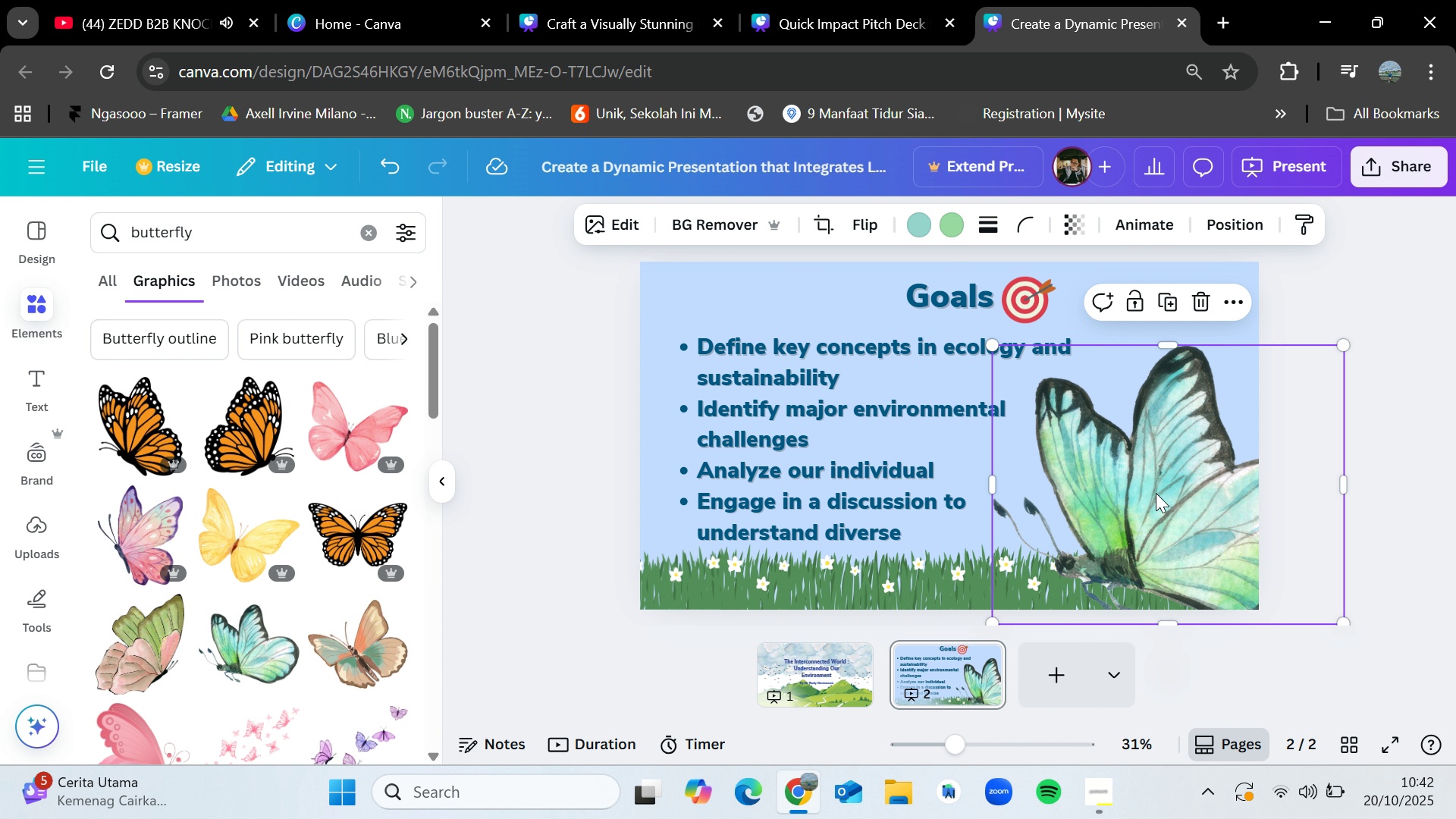 
left_click_drag(start_coordinate=[1160, 495], to_coordinate=[1100, 447])
 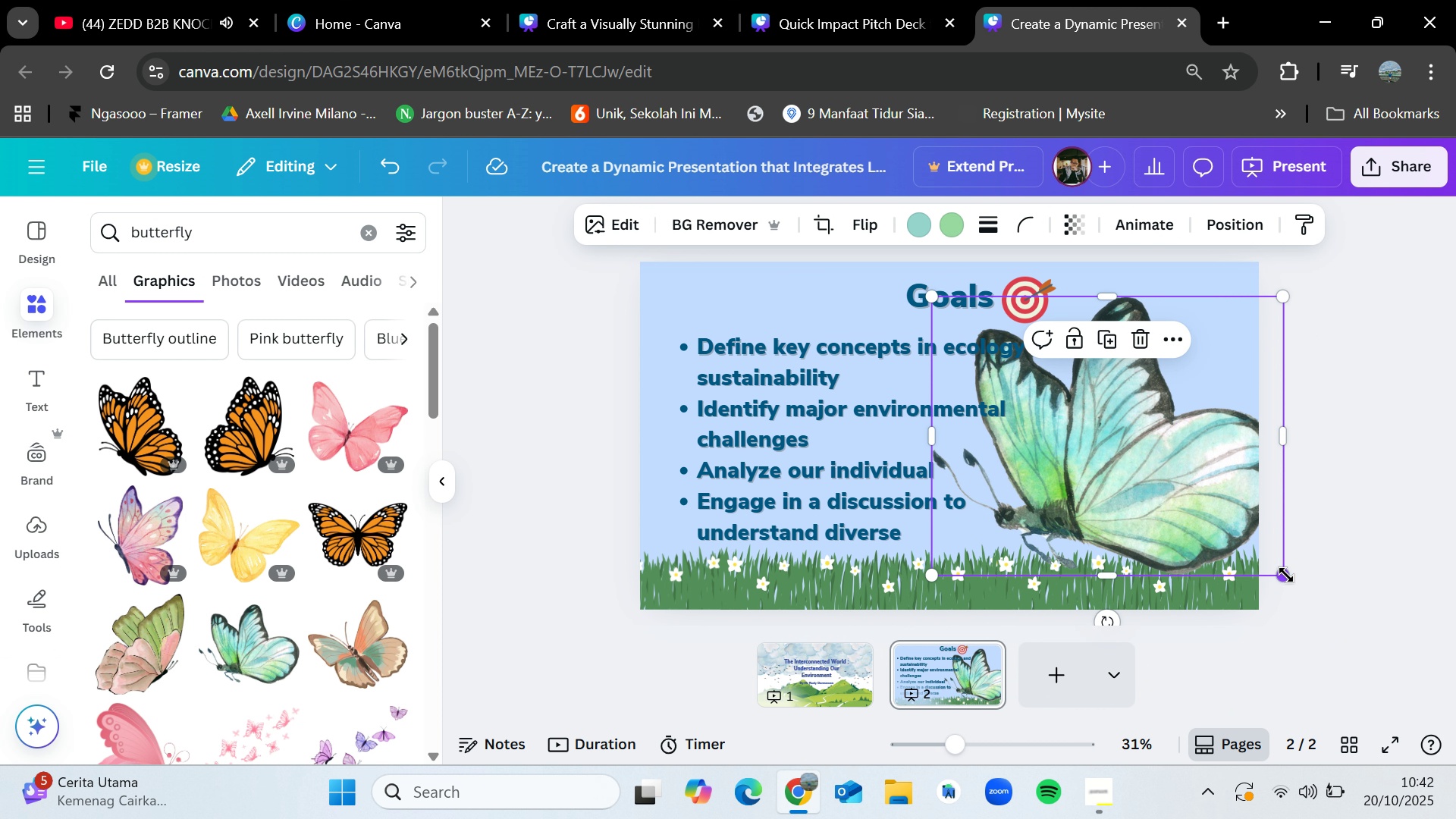 
left_click_drag(start_coordinate=[1286, 575], to_coordinate=[1019, 419])
 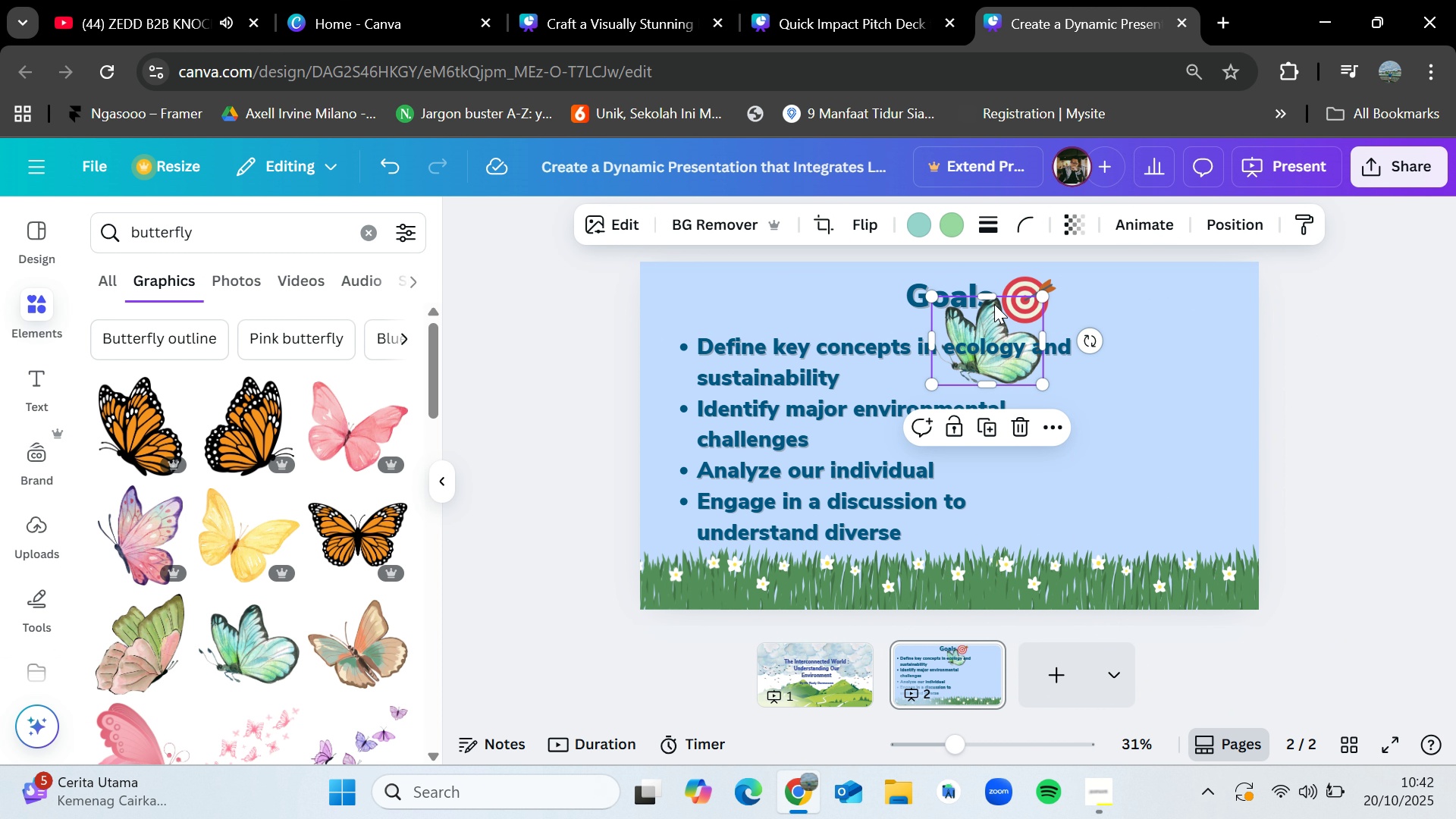 
left_click_drag(start_coordinate=[983, 318], to_coordinate=[1128, 499])
 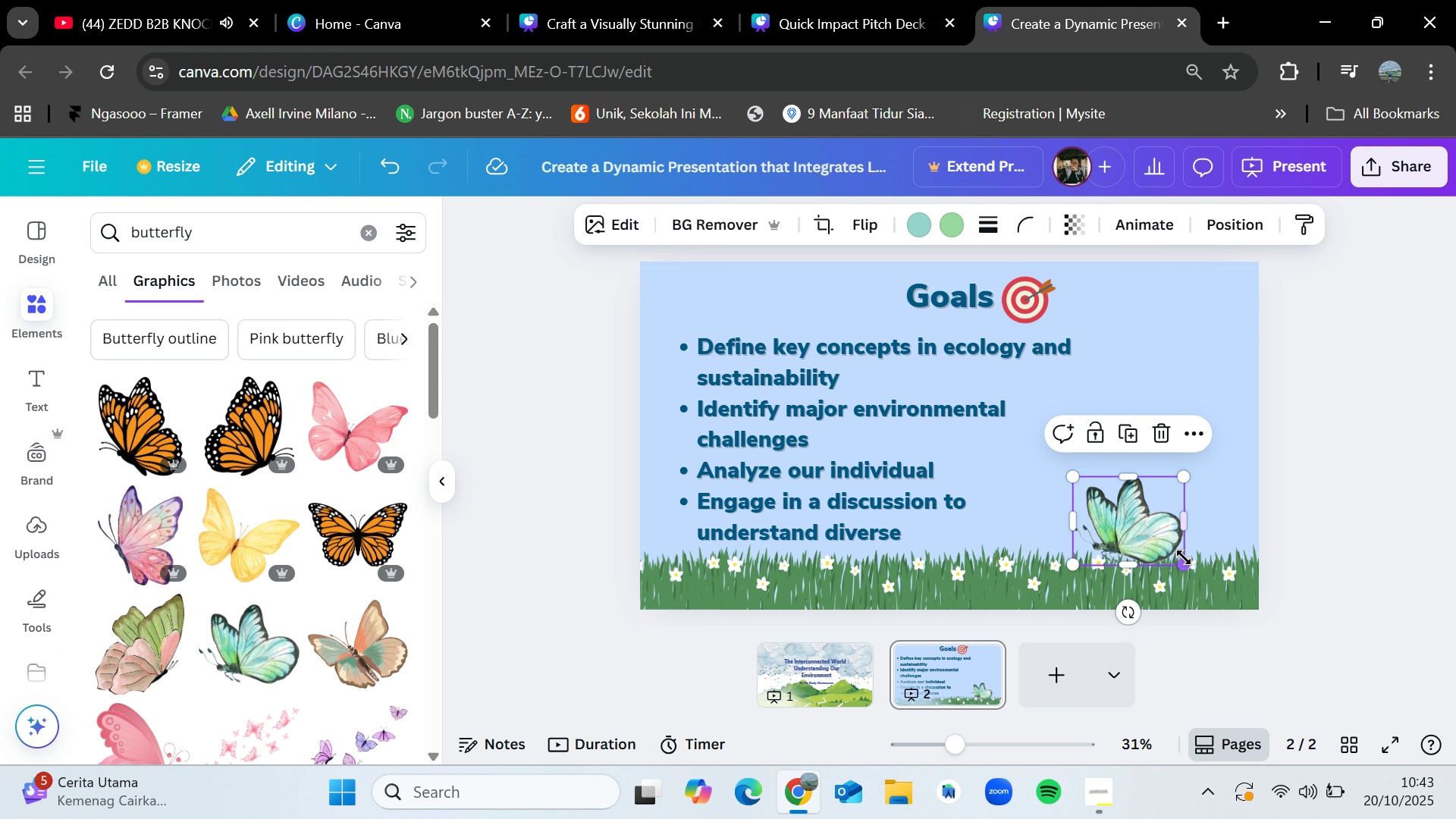 
left_click_drag(start_coordinate=[1184, 557], to_coordinate=[1122, 520])
 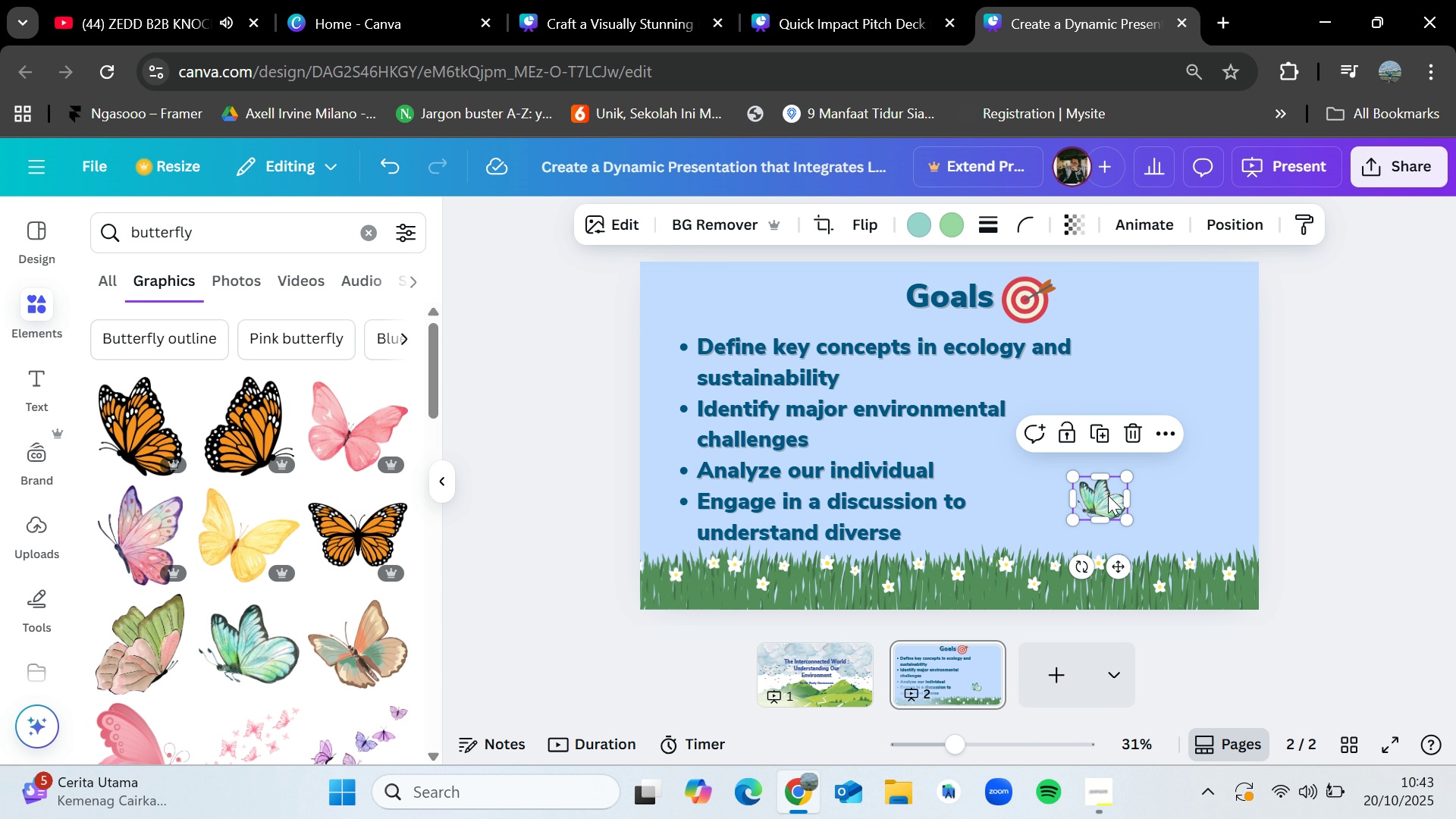 
left_click_drag(start_coordinate=[1108, 495], to_coordinate=[1122, 539])
 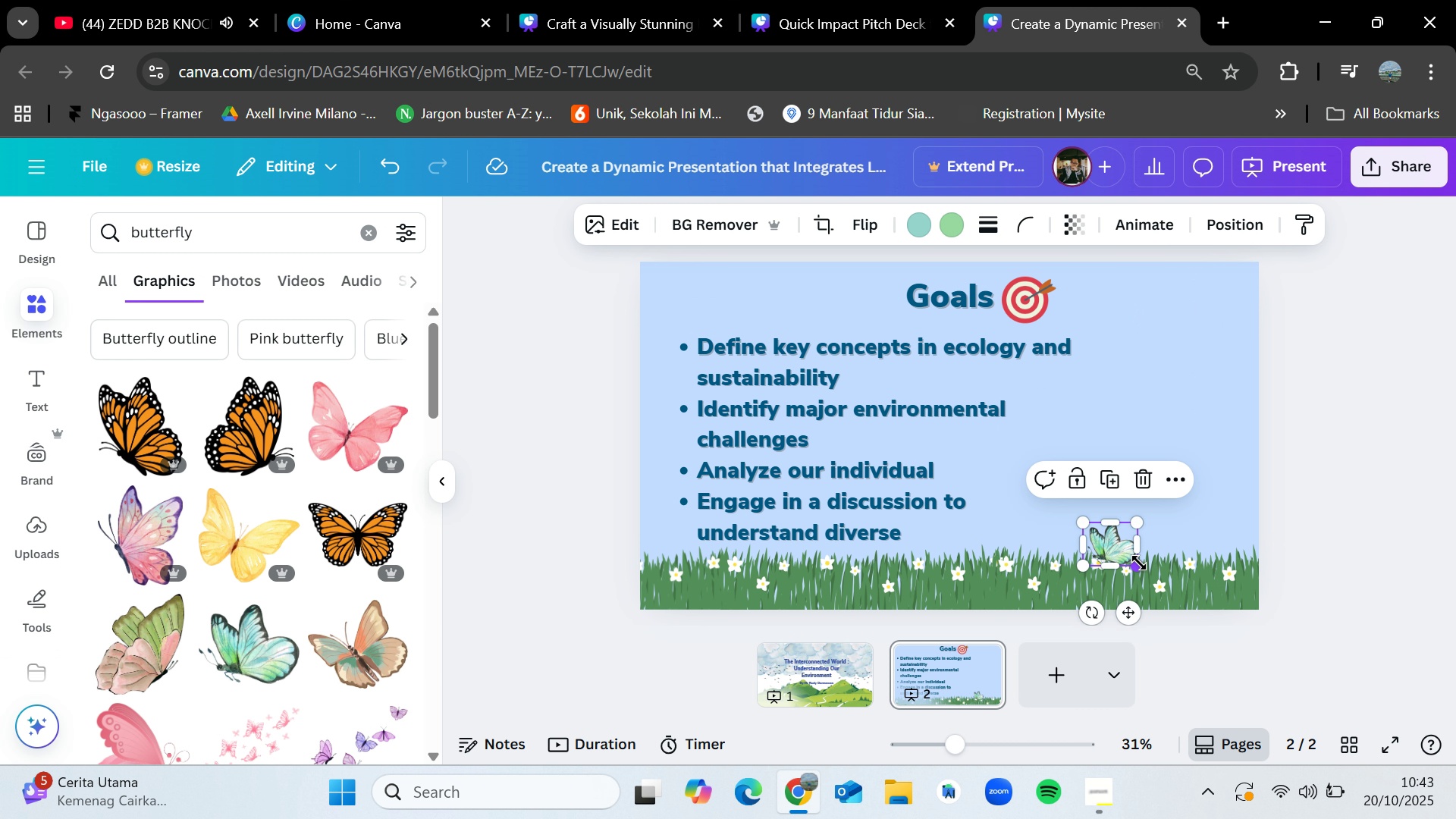 
left_click_drag(start_coordinate=[1139, 563], to_coordinate=[1125, 557])
 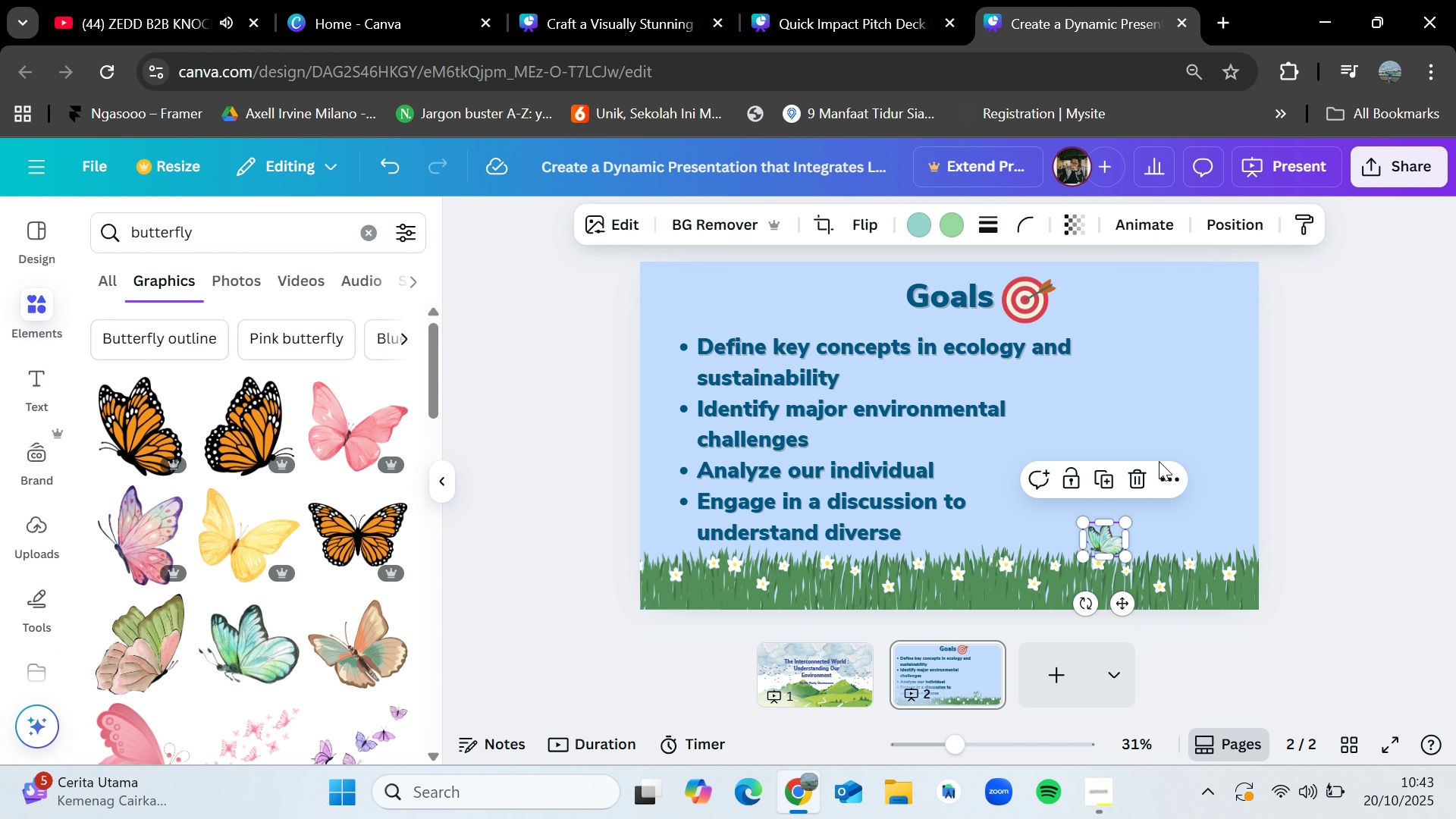 
left_click([1159, 461])
 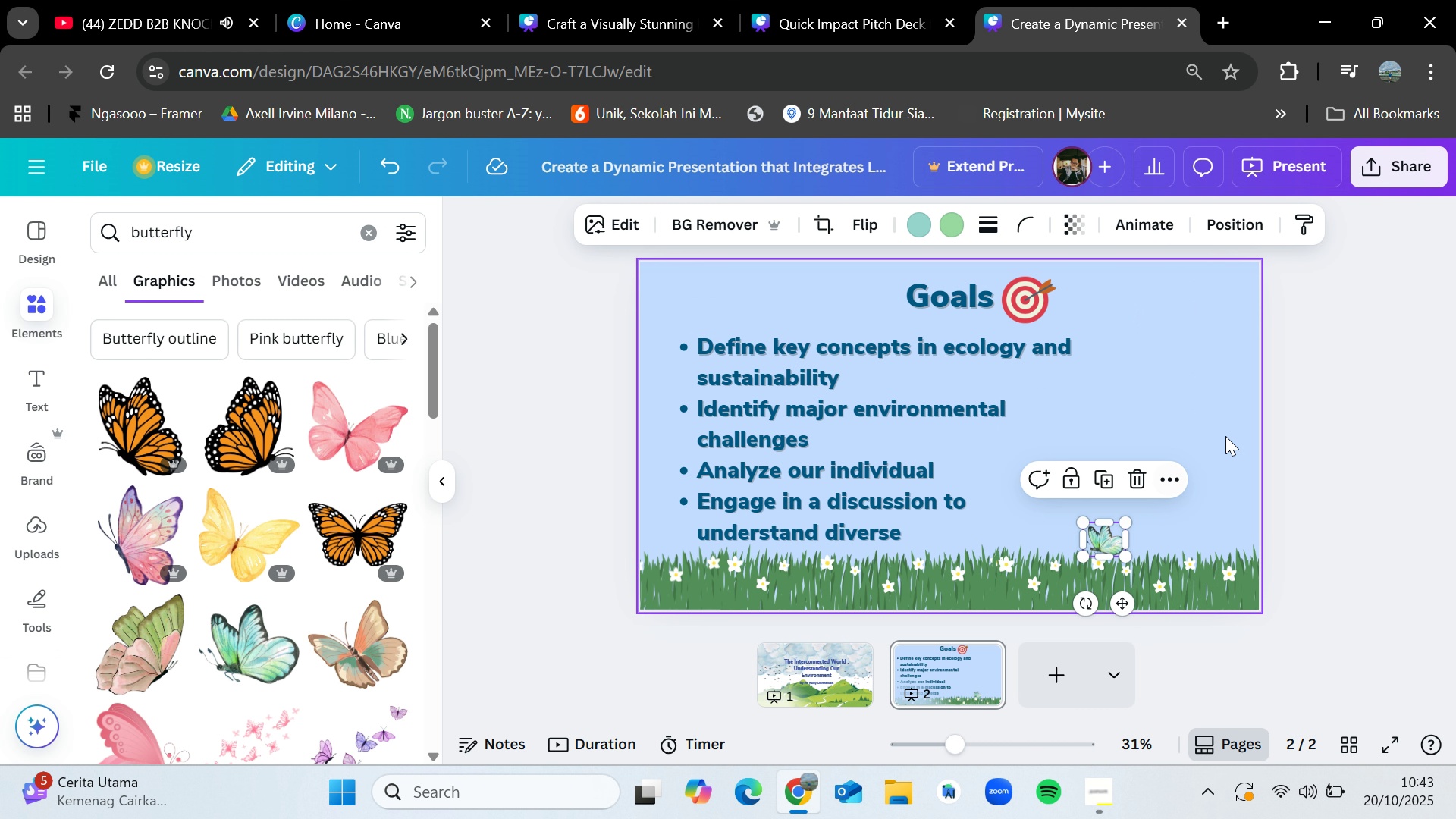 
left_click([1218, 403])
 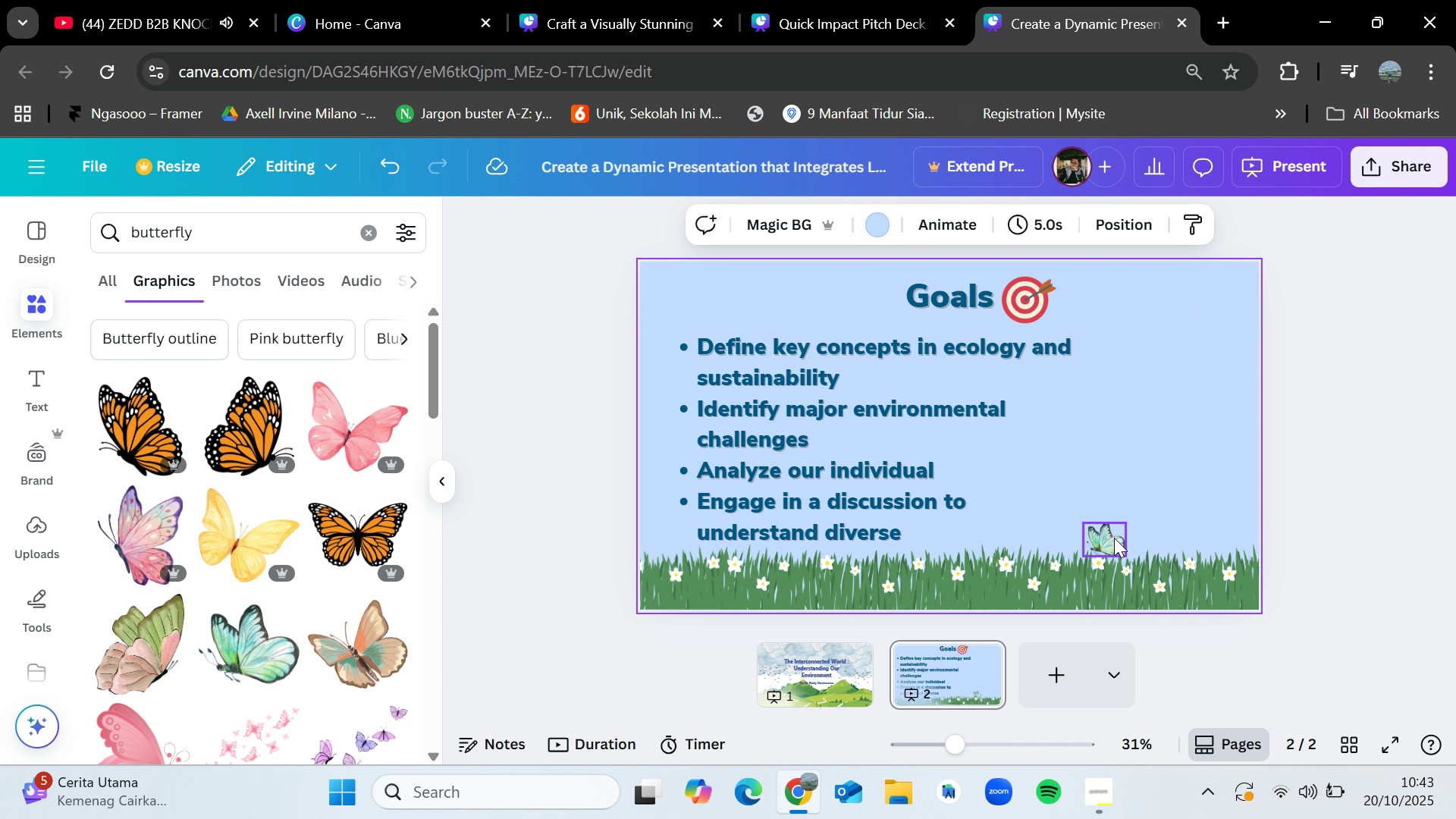 
left_click_drag(start_coordinate=[1114, 538], to_coordinate=[1117, 544])
 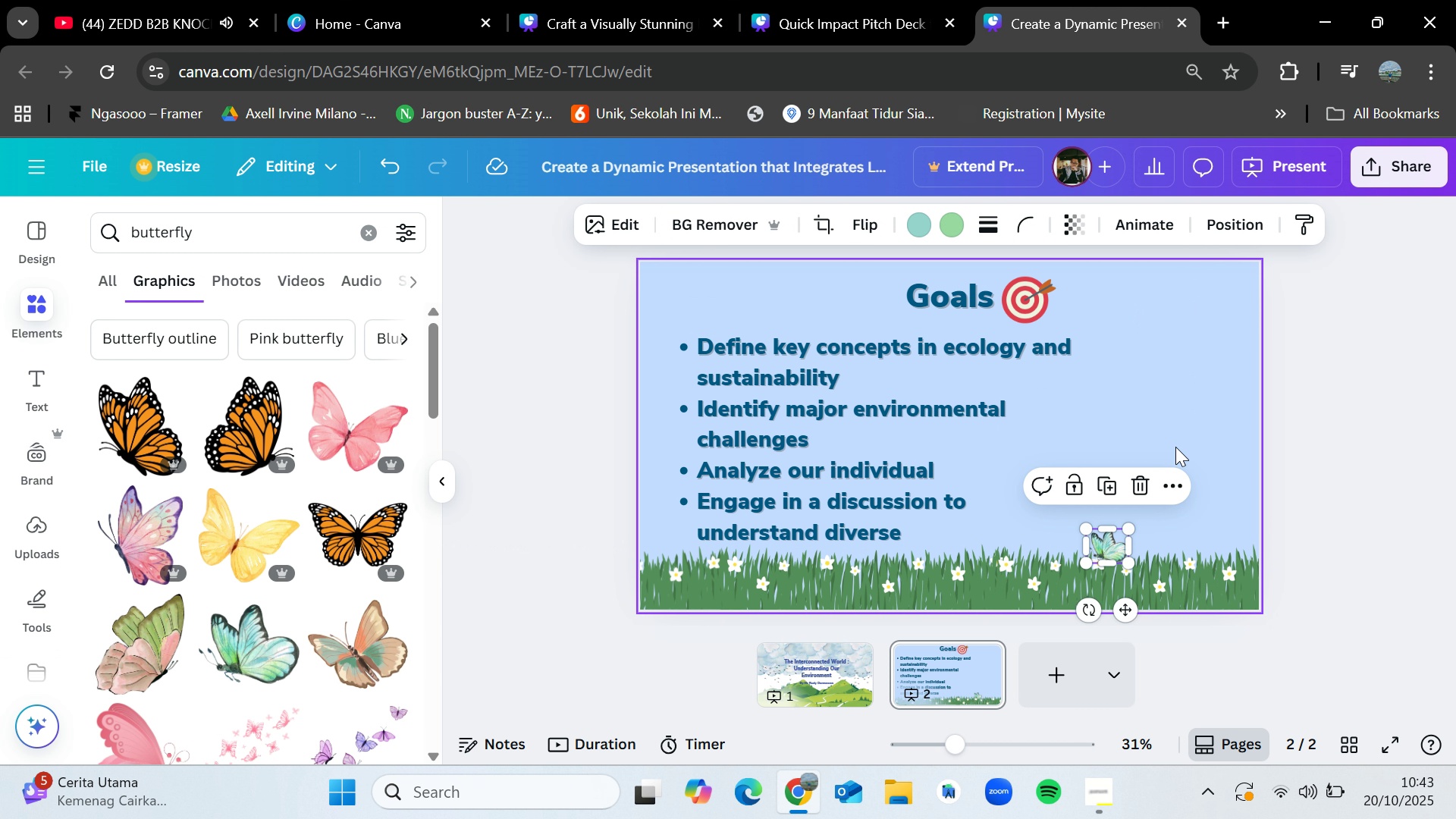 
left_click([1175, 447])
 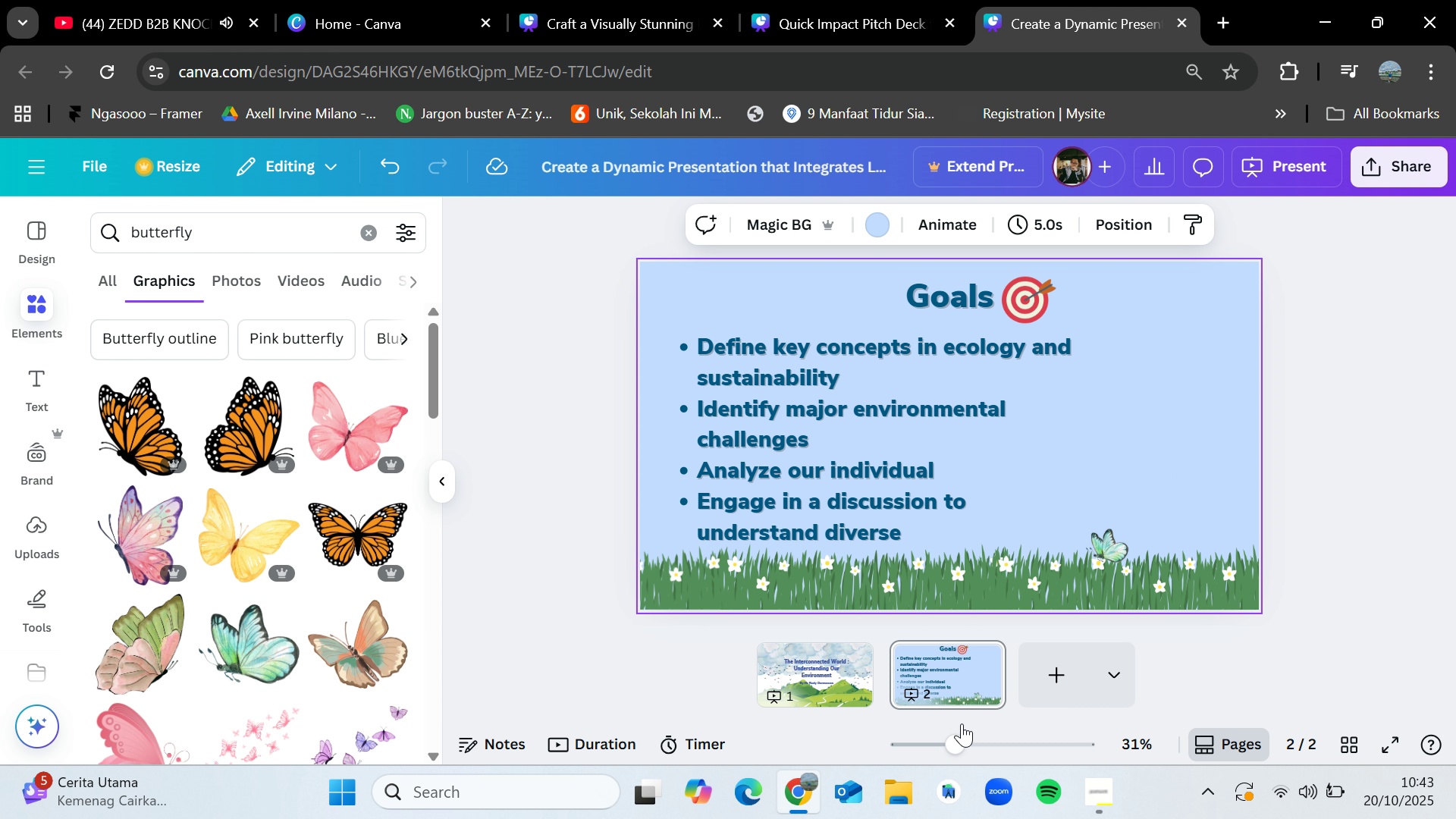 
left_click_drag(start_coordinate=[961, 735], to_coordinate=[976, 730])
 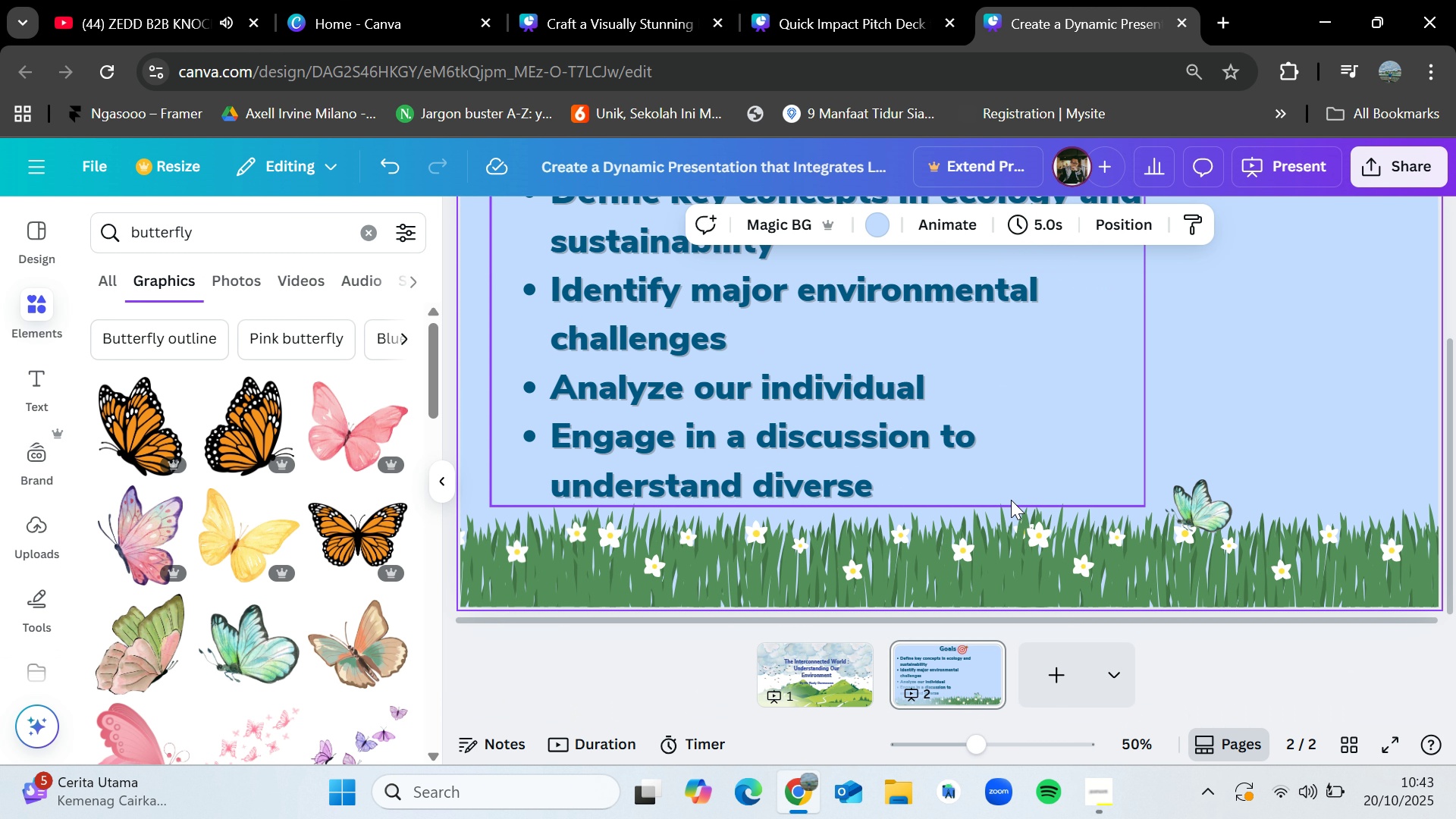 
scroll: coordinate [1011, 500], scroll_direction: down, amount: 1.0
 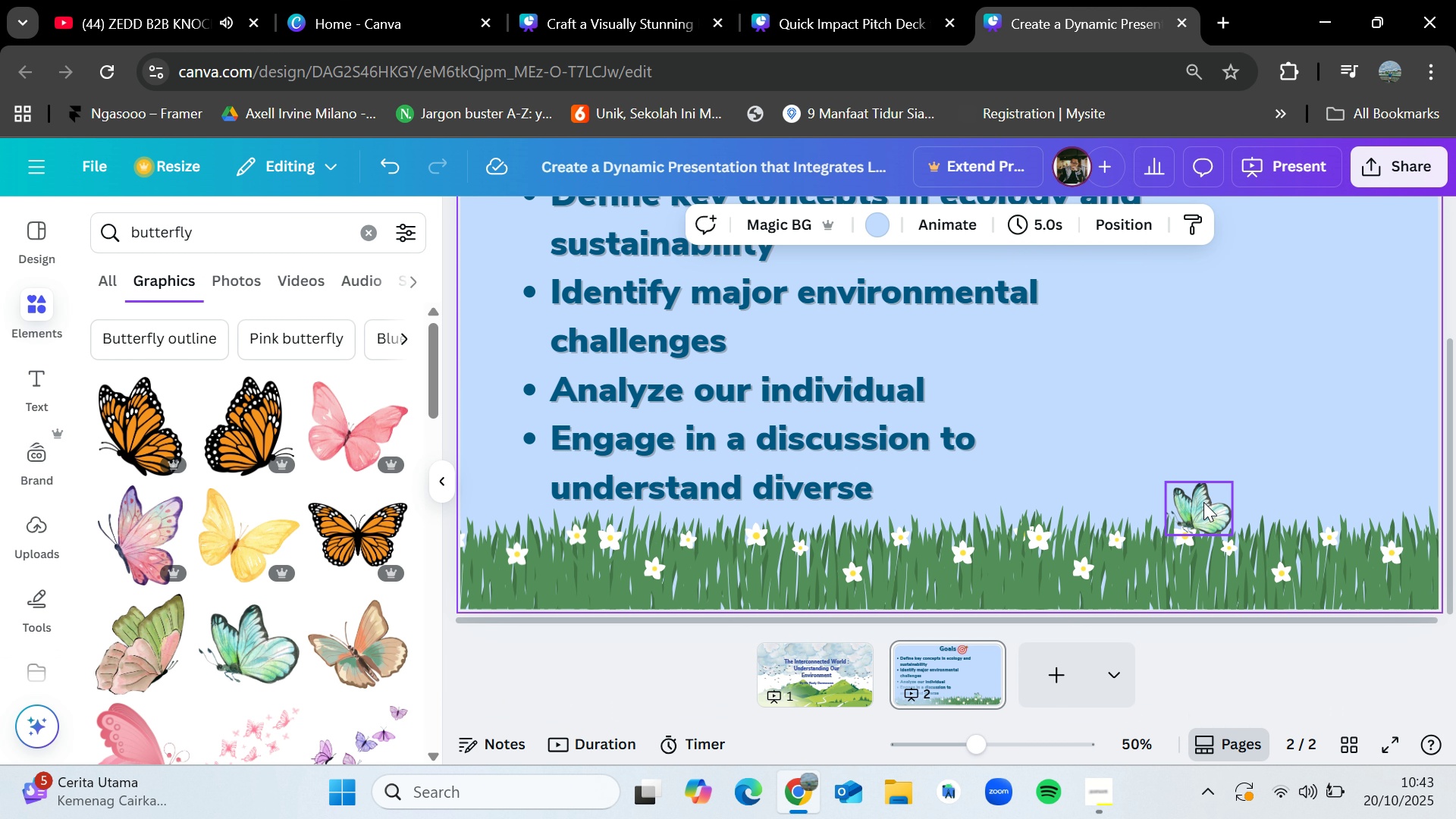 
left_click([1203, 502])
 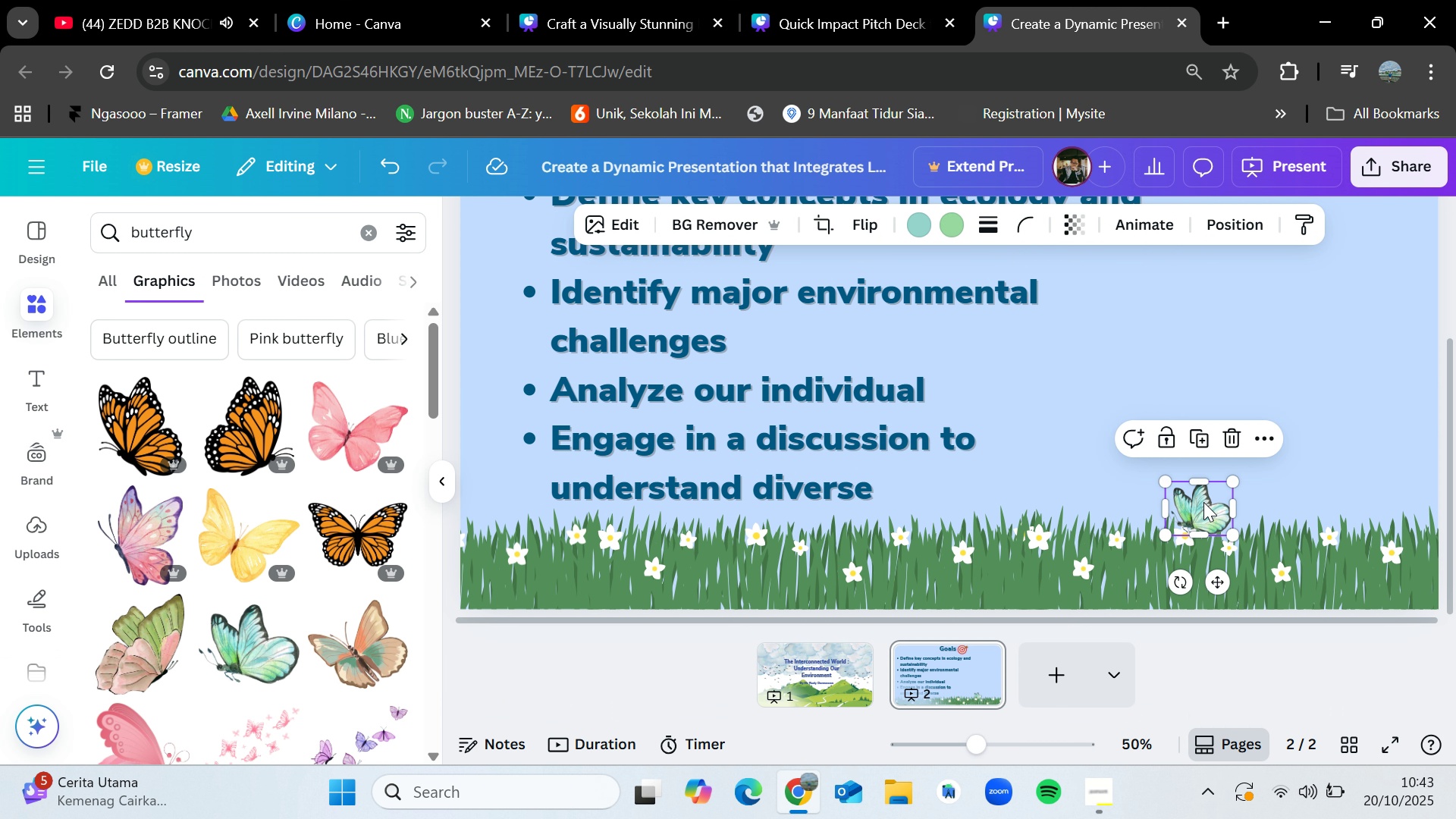 
key(Control+C)
 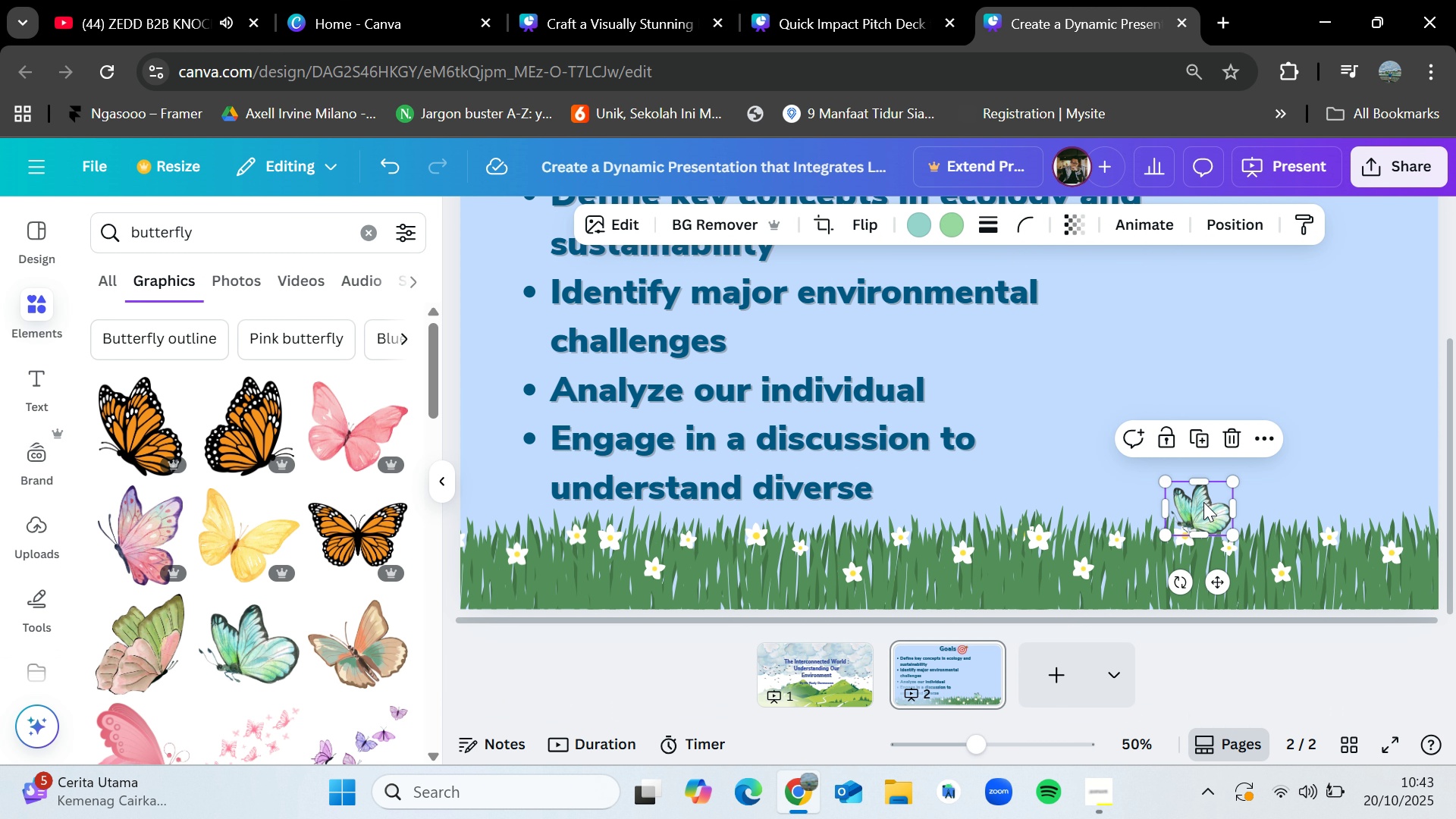 
key(Control+V)
 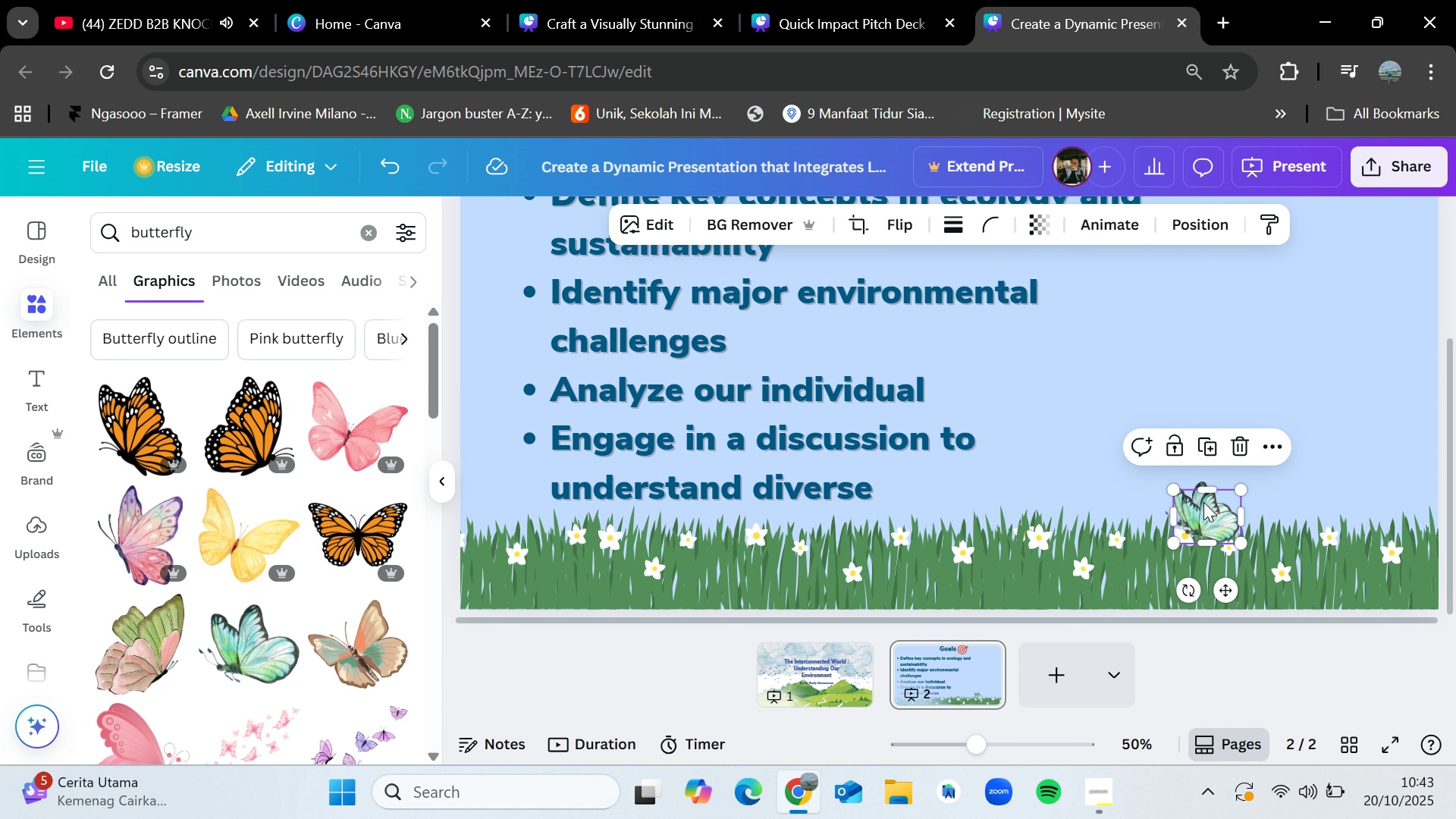 
left_click_drag(start_coordinate=[1203, 502], to_coordinate=[532, 512])
 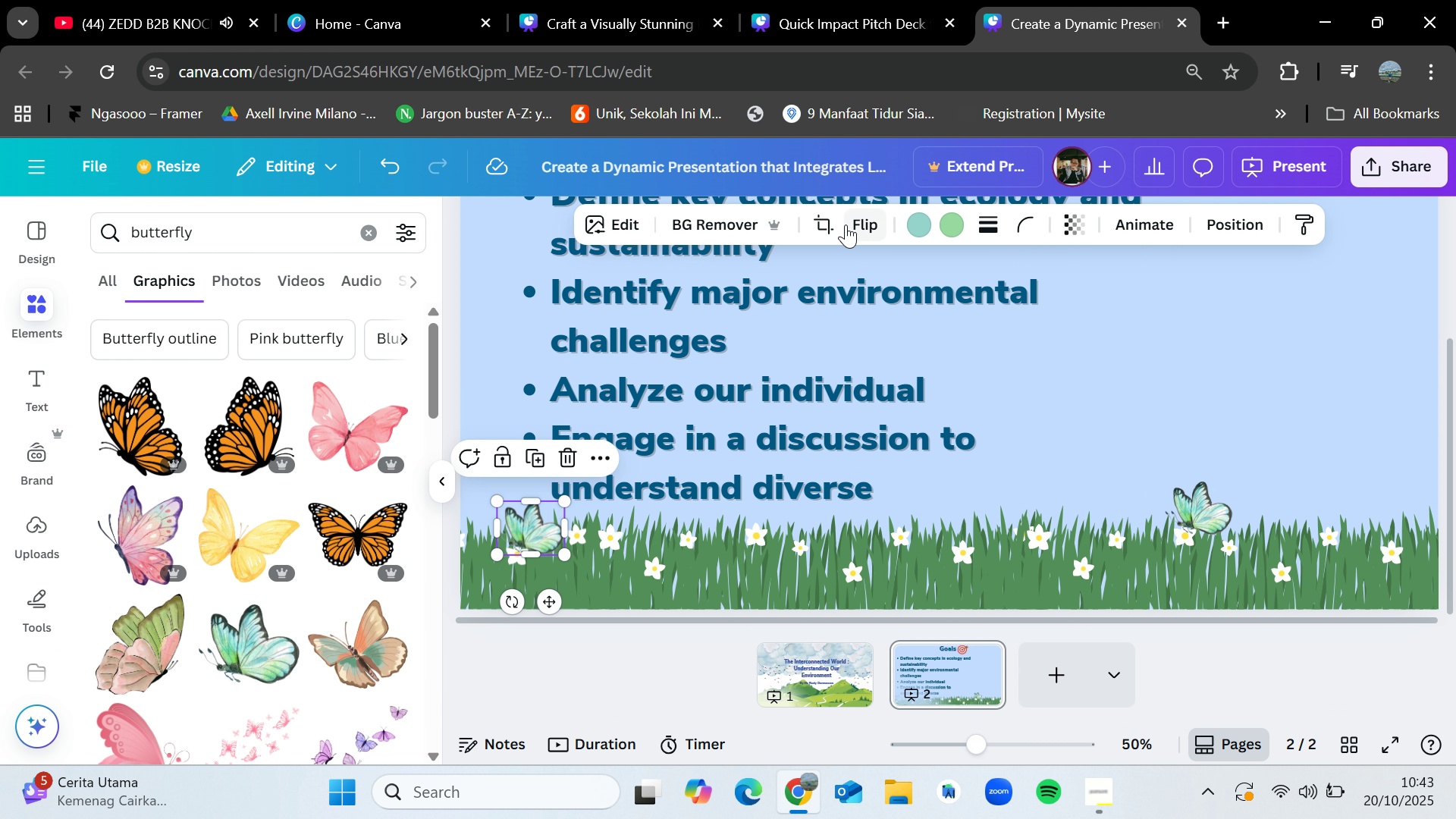 
left_click([849, 223])
 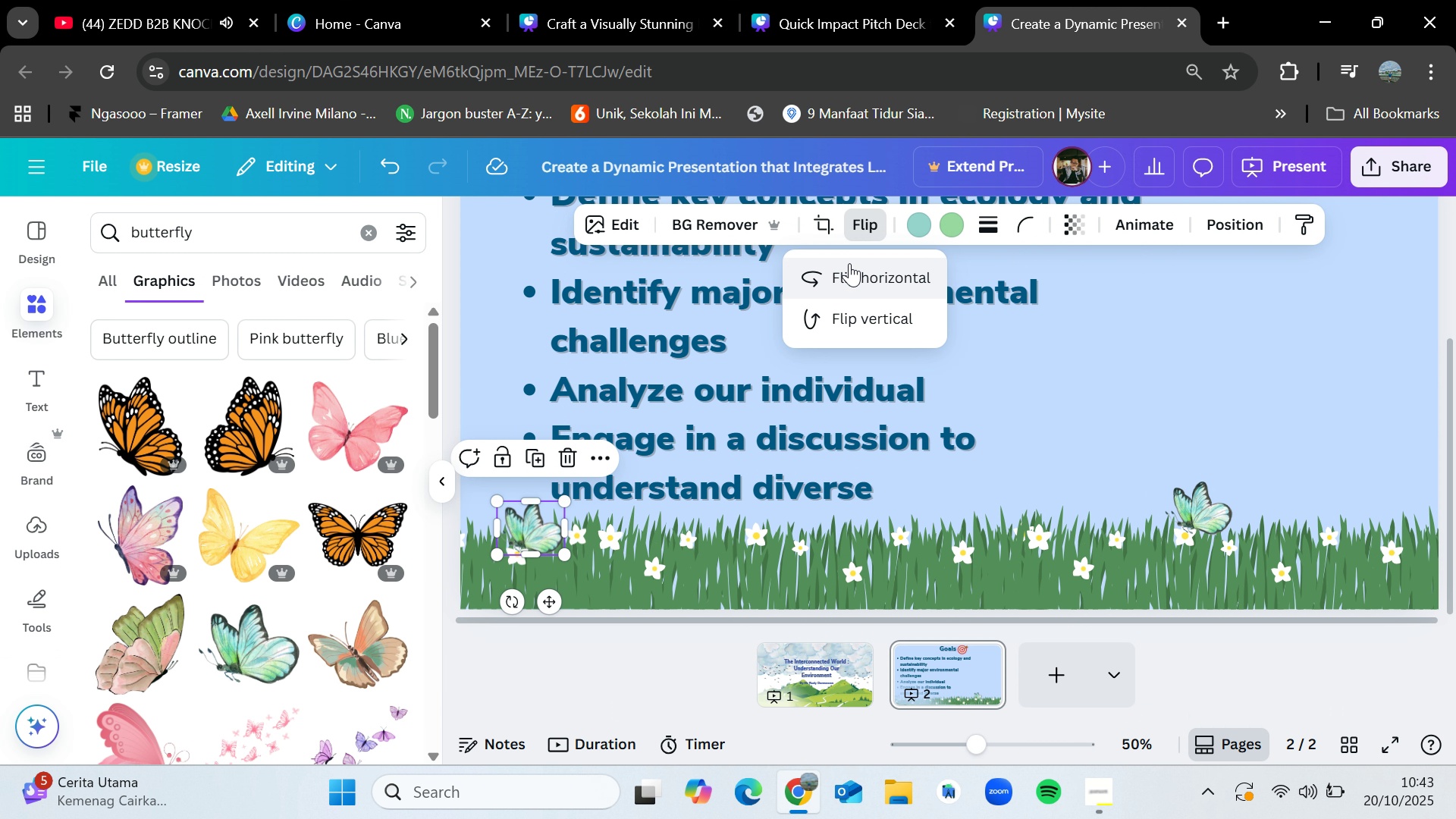 
left_click([849, 263])
 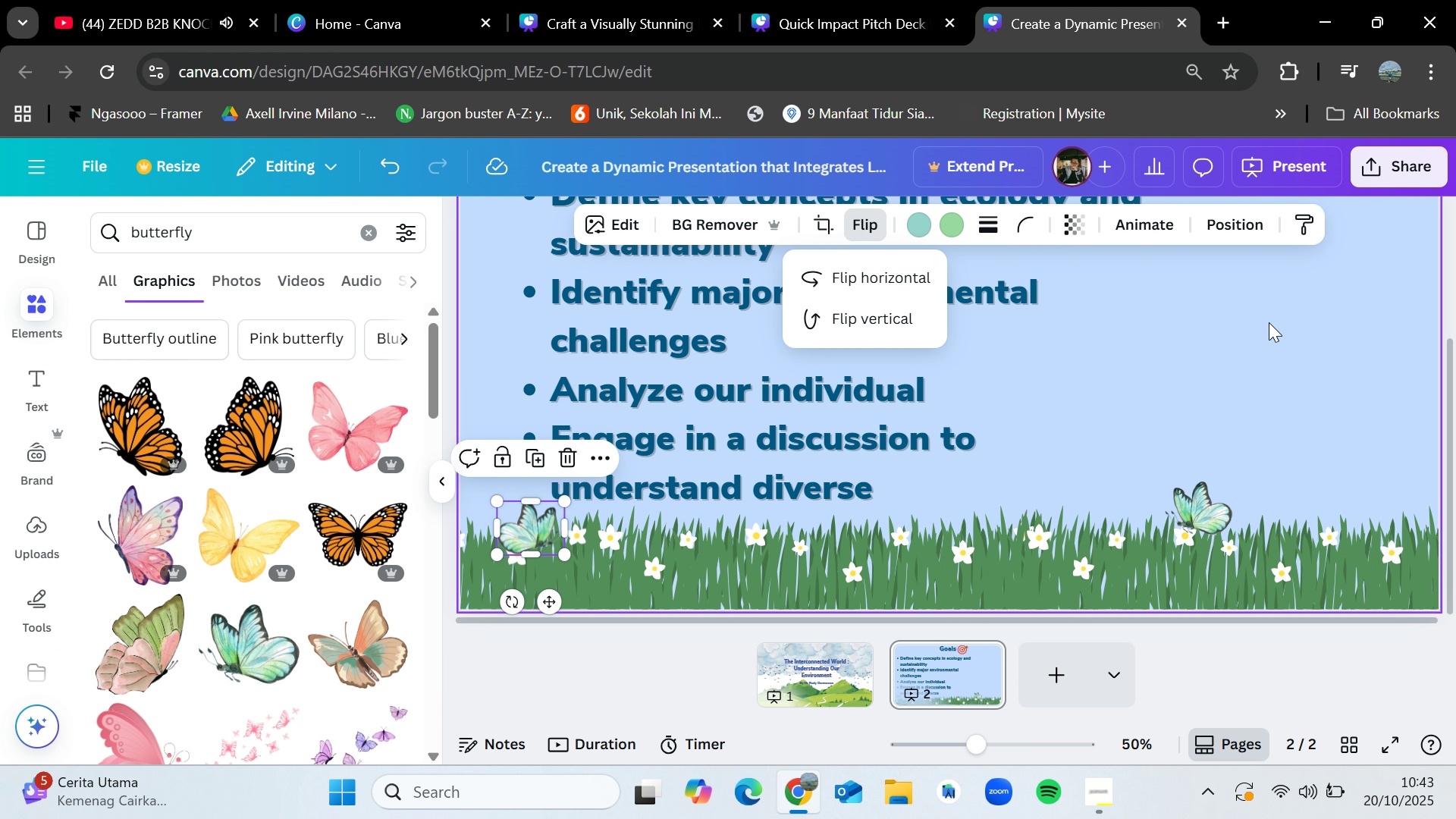 
left_click([1269, 322])
 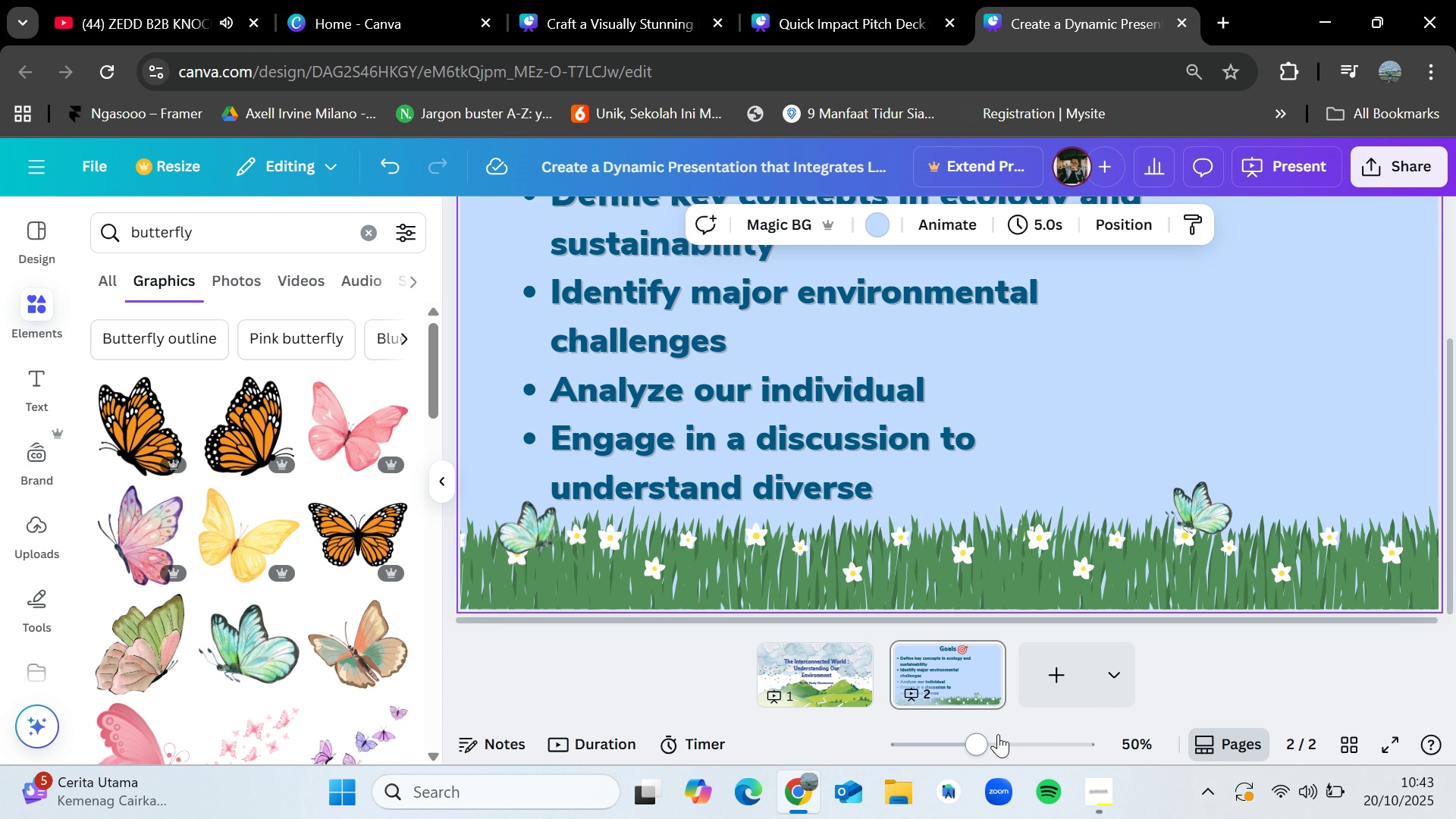 
left_click_drag(start_coordinate=[968, 736], to_coordinate=[954, 735])
 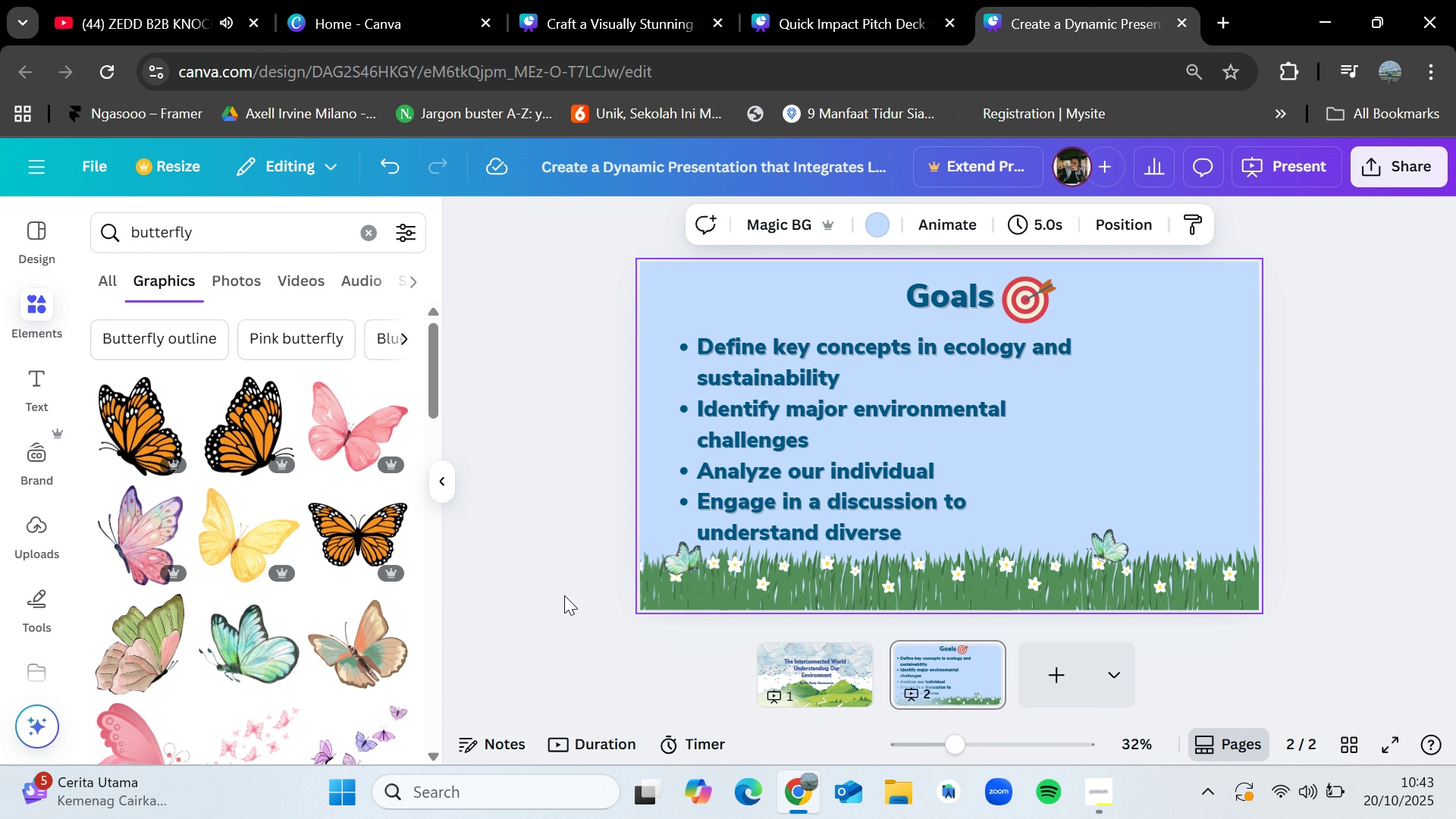 
left_click_drag(start_coordinate=[682, 551], to_coordinate=[666, 548])
 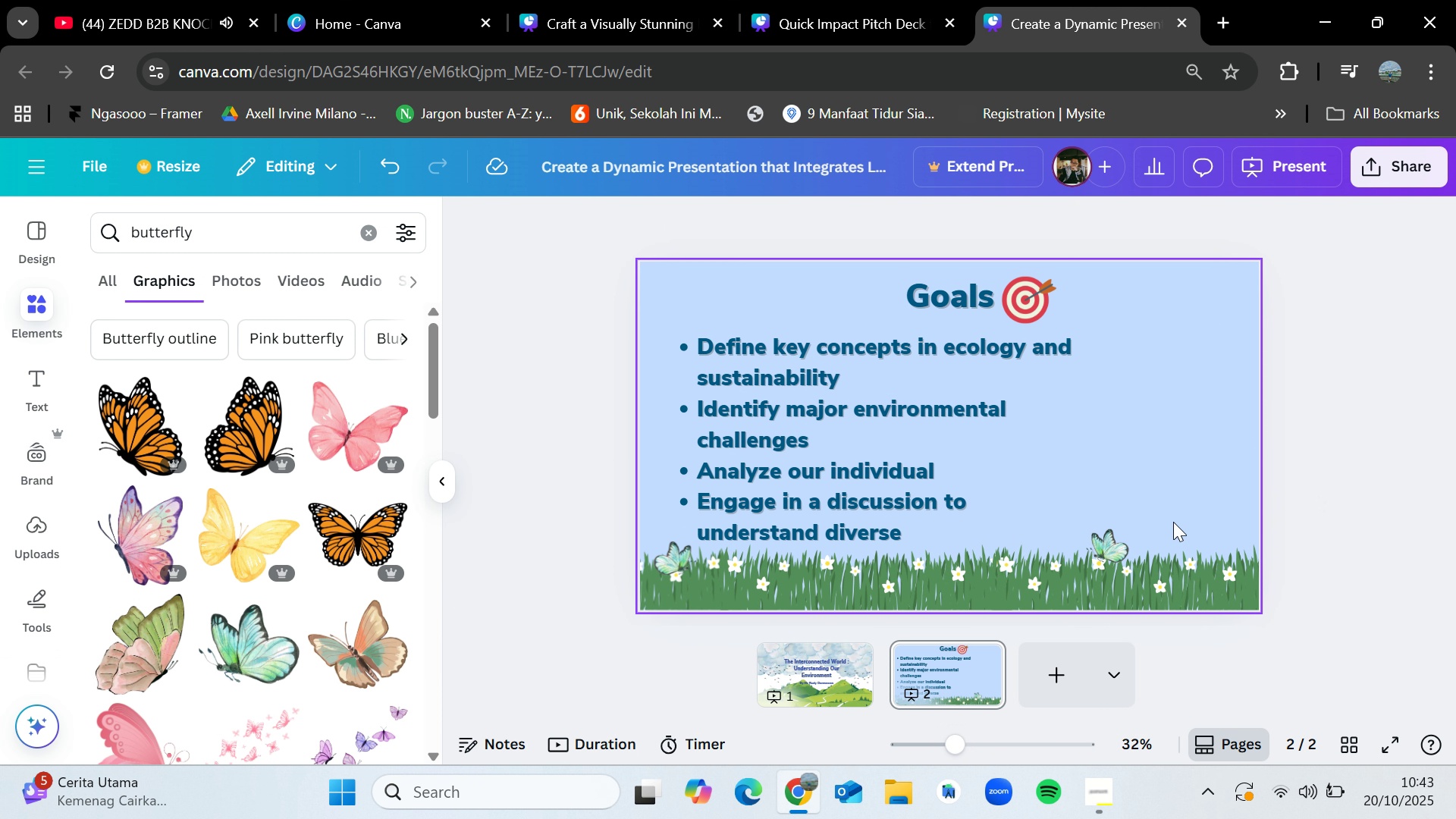 
left_click_drag(start_coordinate=[894, 483], to_coordinate=[888, 478])
 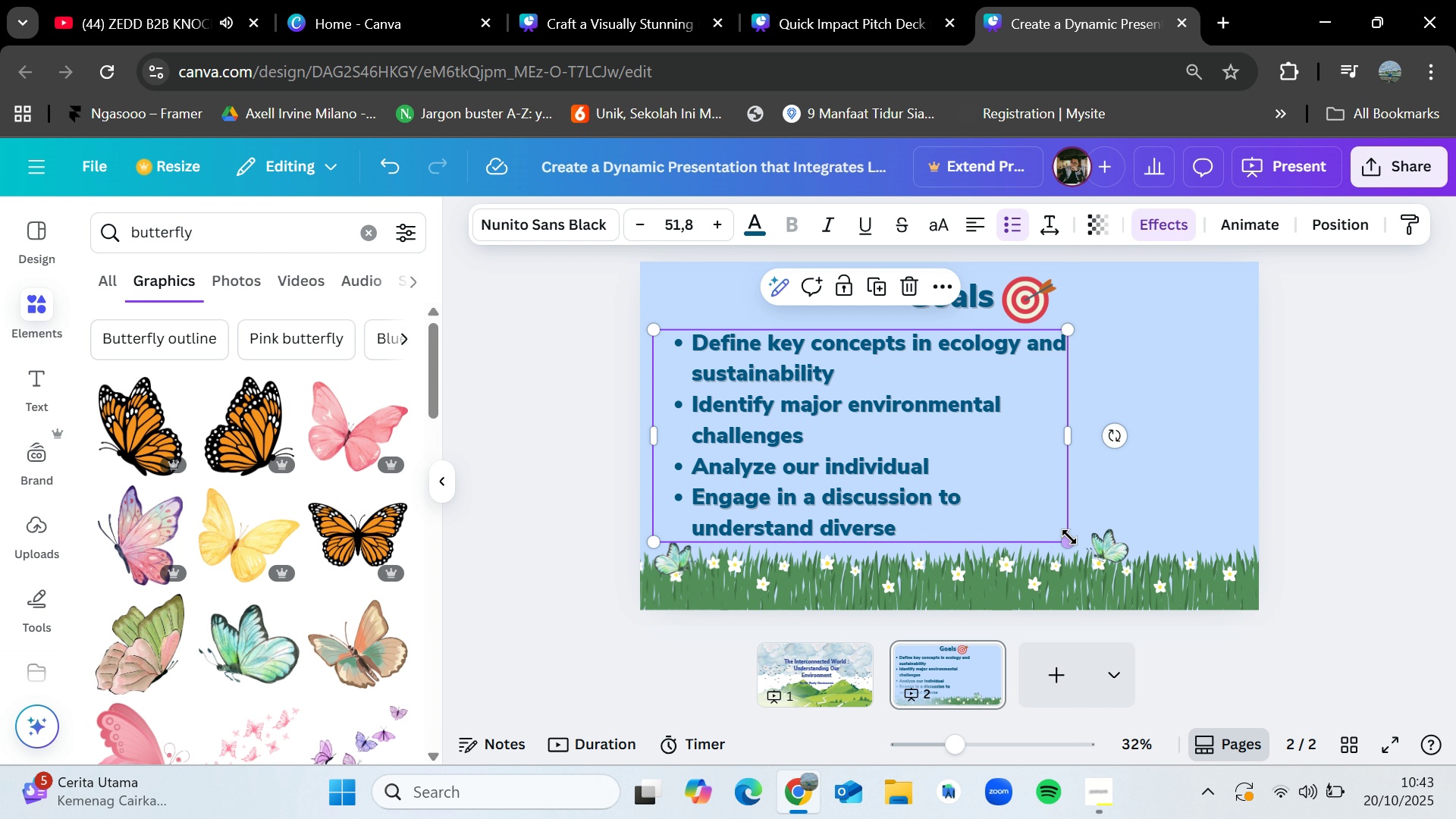 
left_click_drag(start_coordinate=[1069, 537], to_coordinate=[1058, 532])
 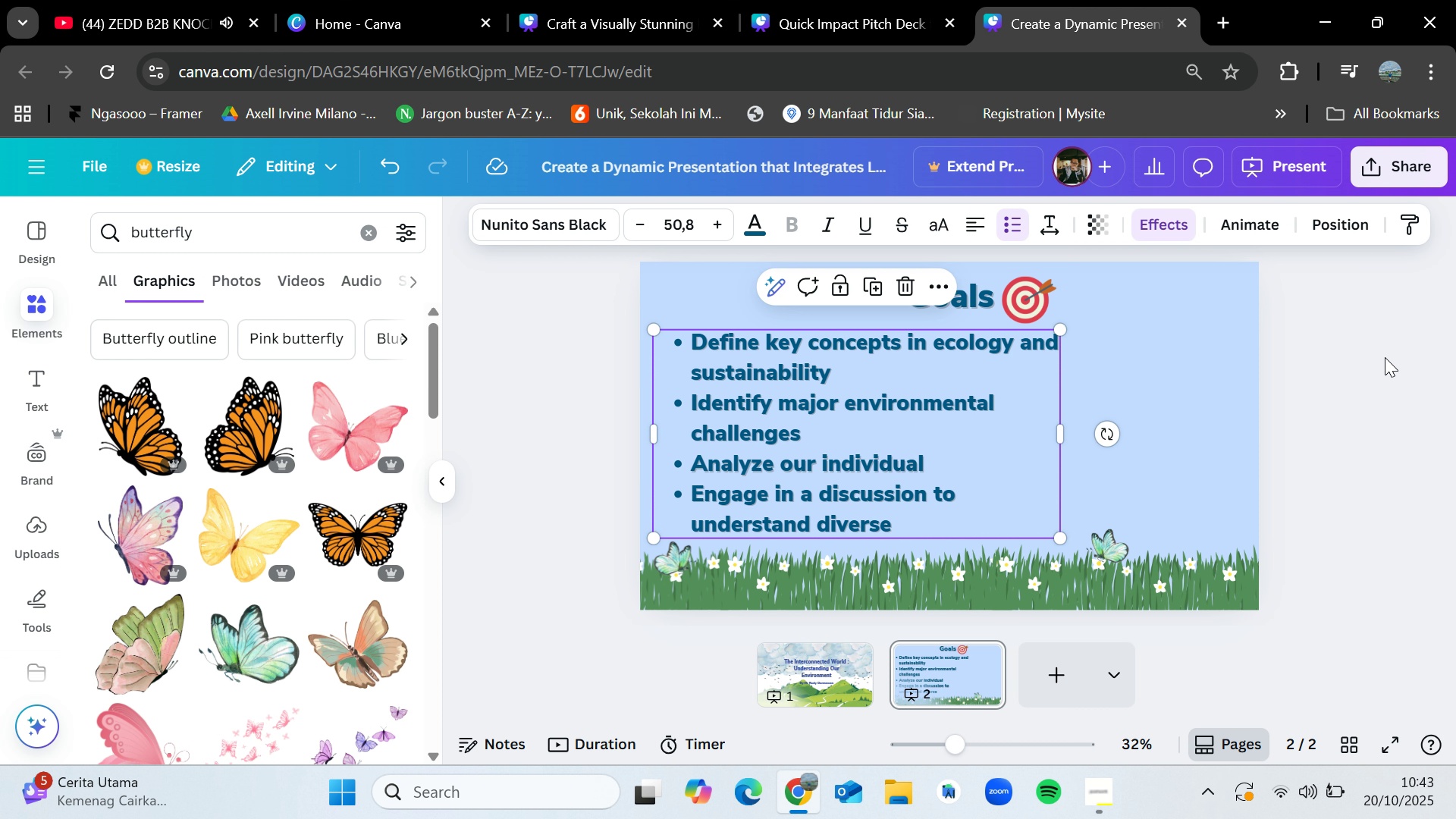 
left_click([1376, 359])
 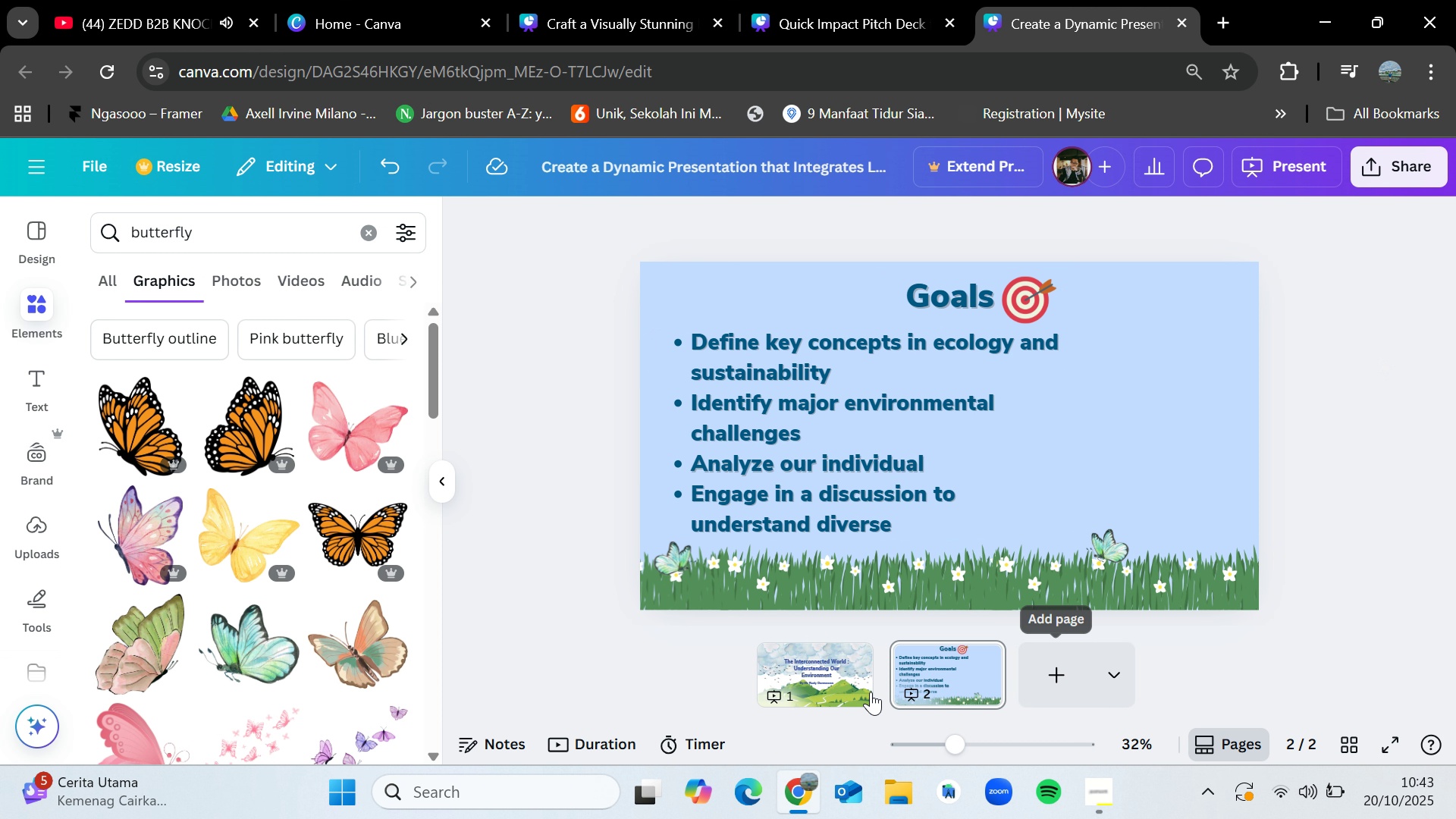 
left_click([819, 679])
 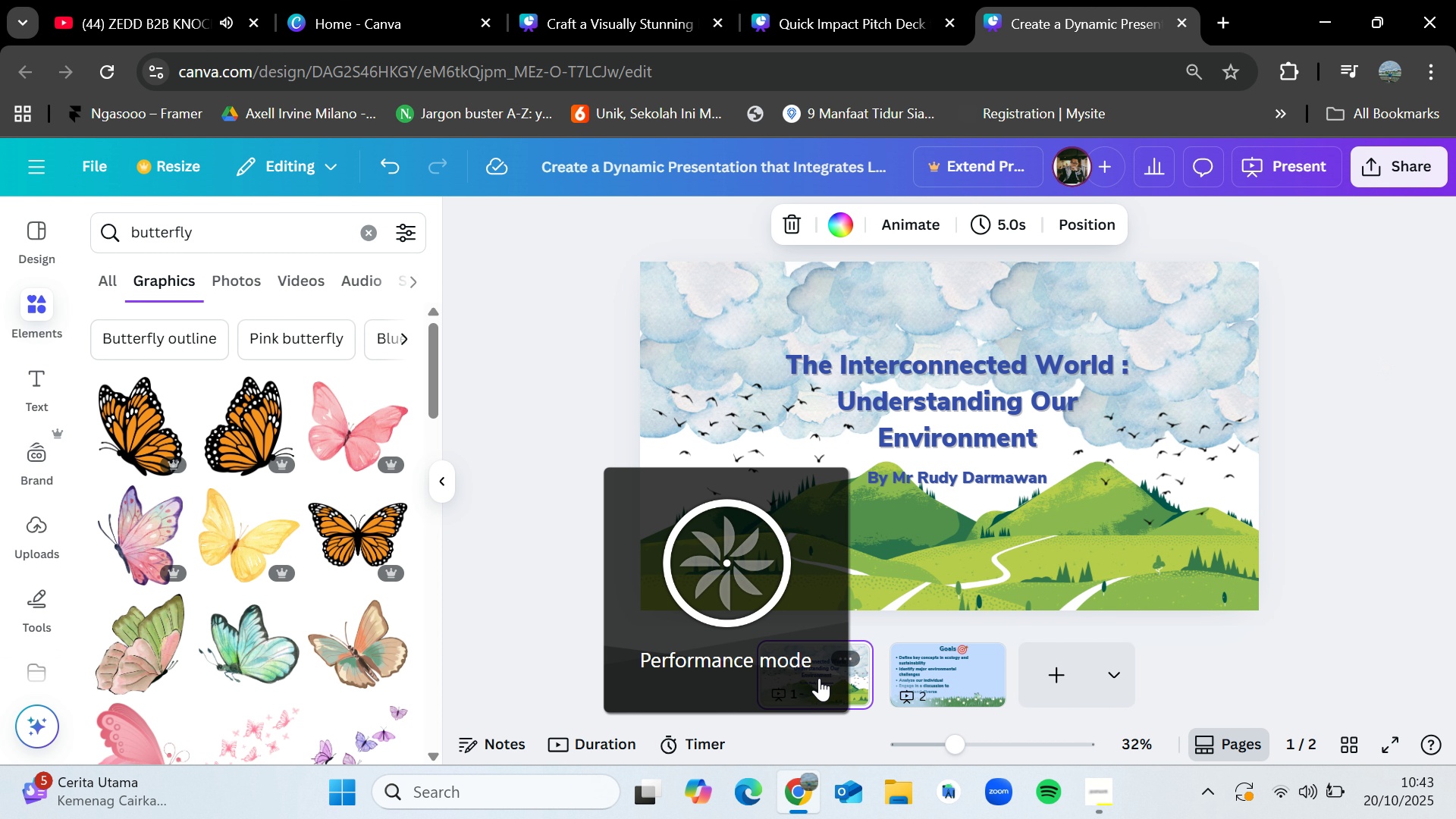 
wait(5.4)
 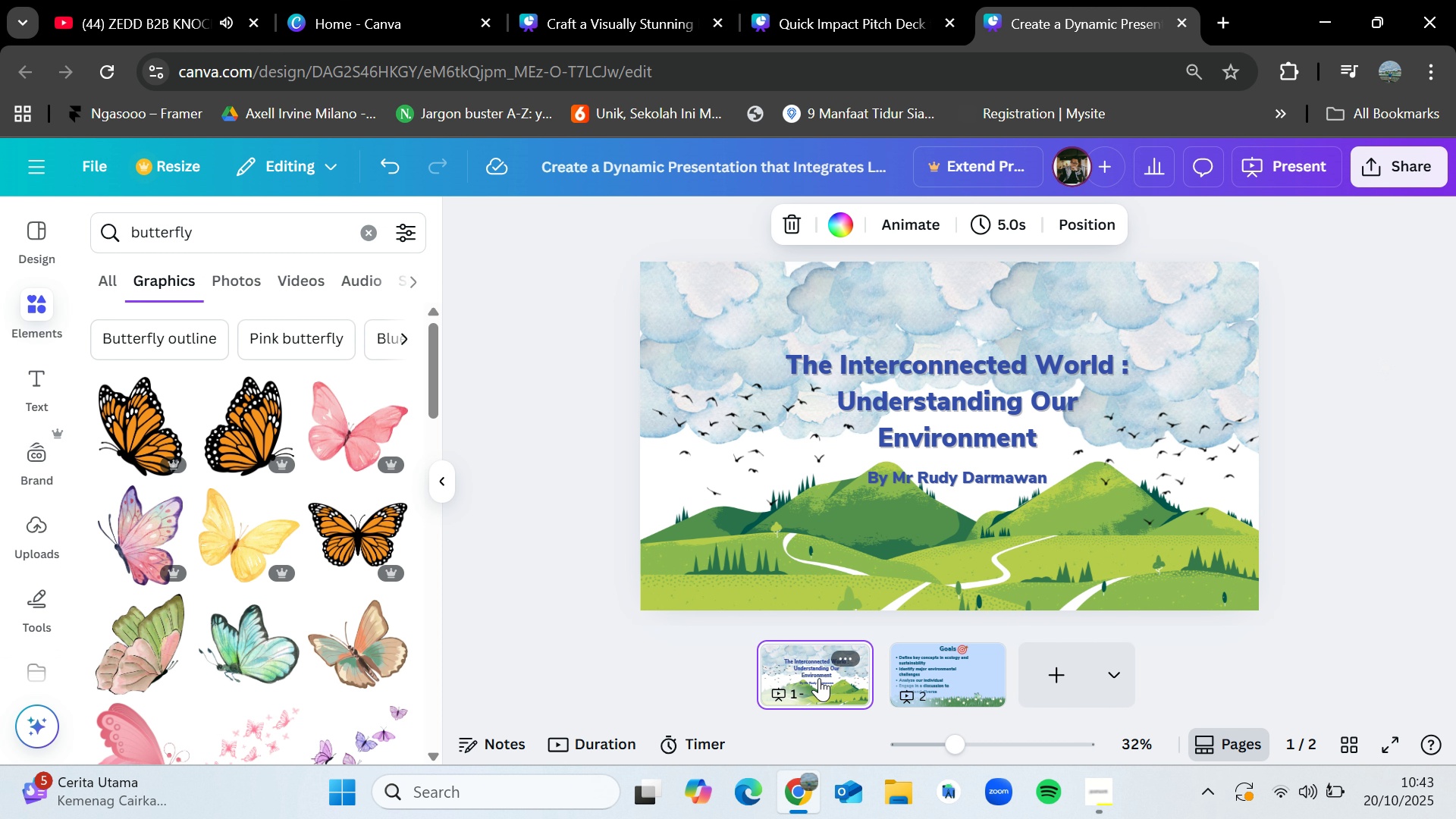 
left_click([1390, 510])
 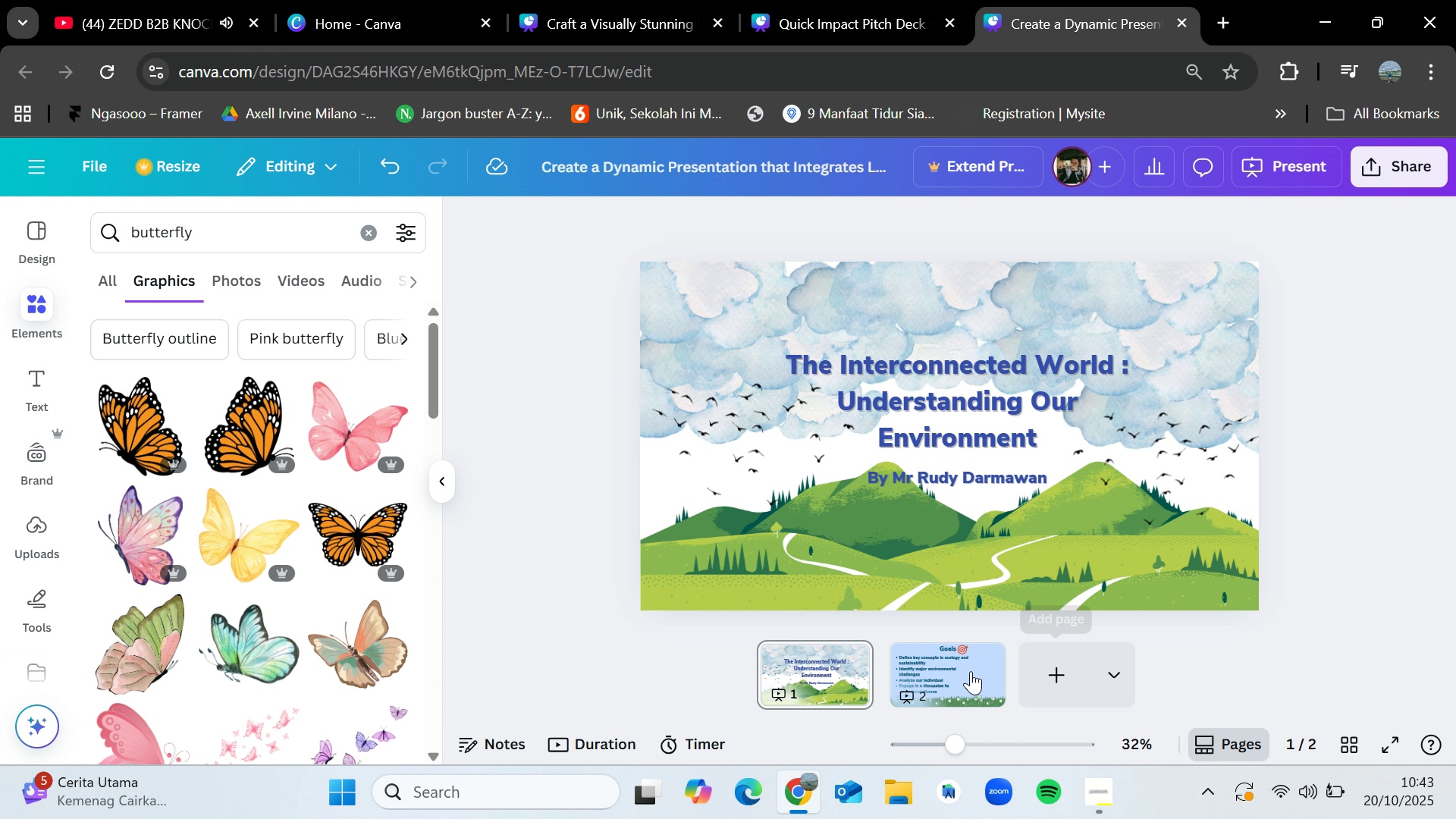 
left_click([971, 671])
 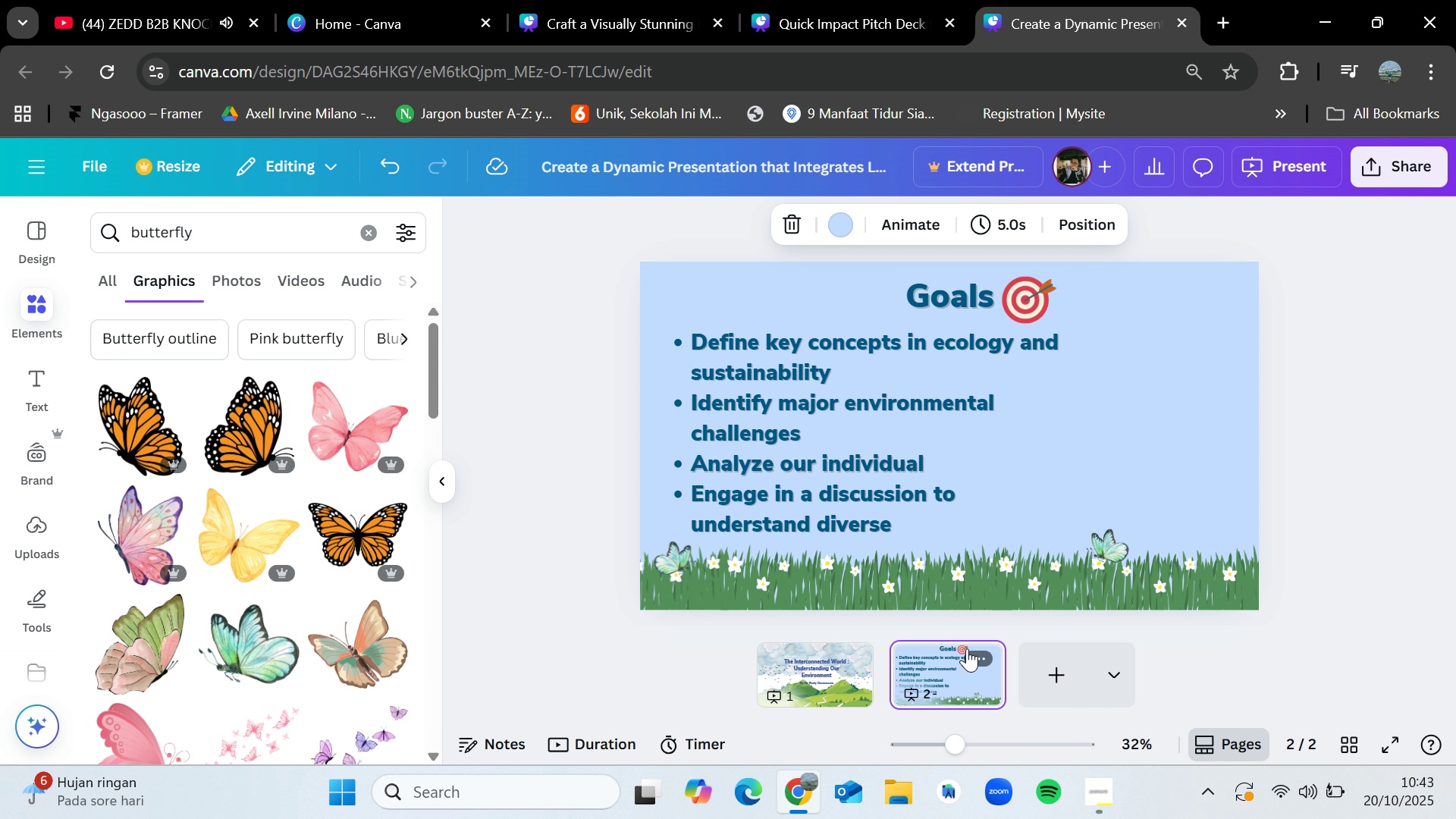 
wait(17.75)
 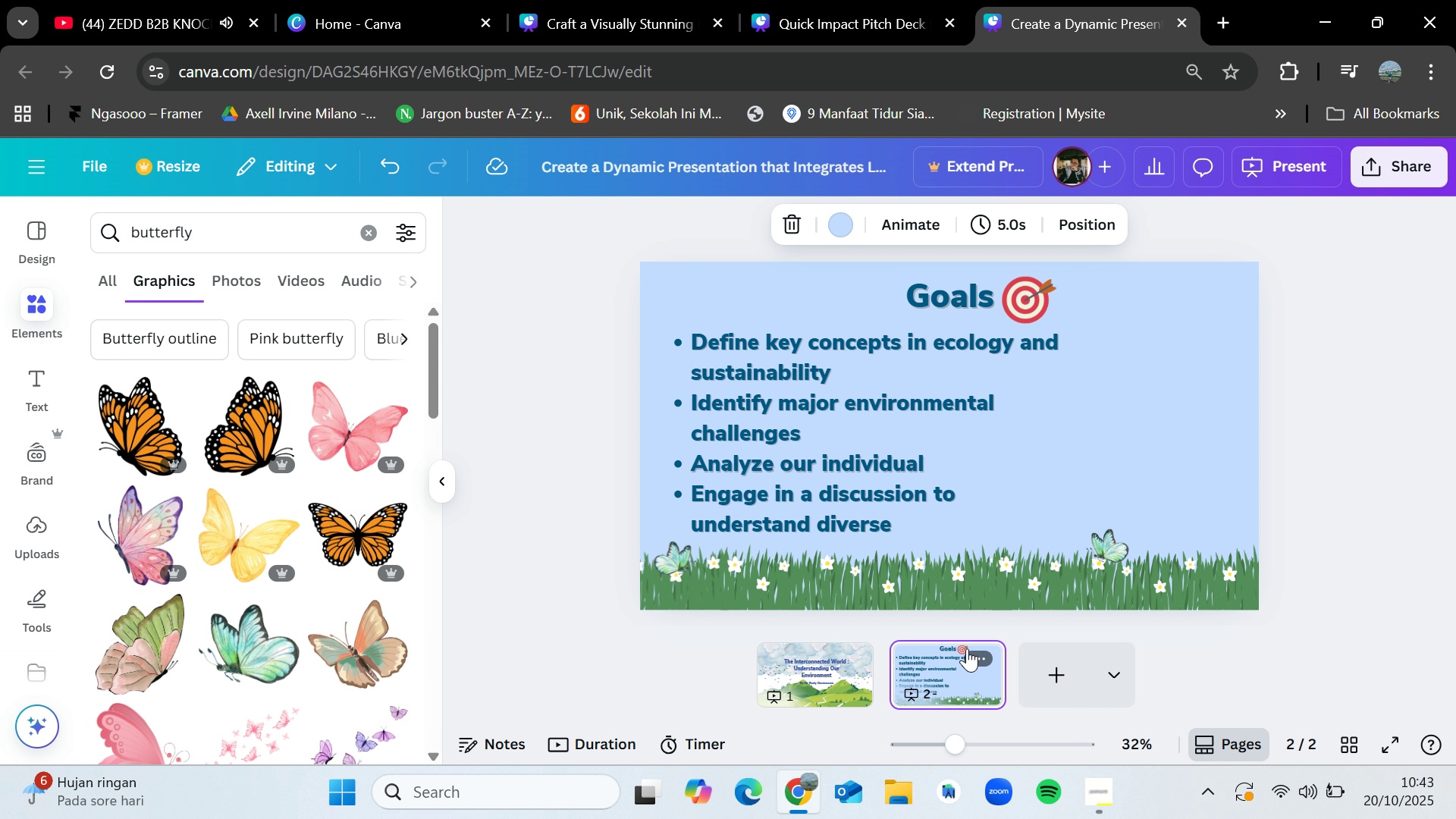 
left_click([1060, 670])